 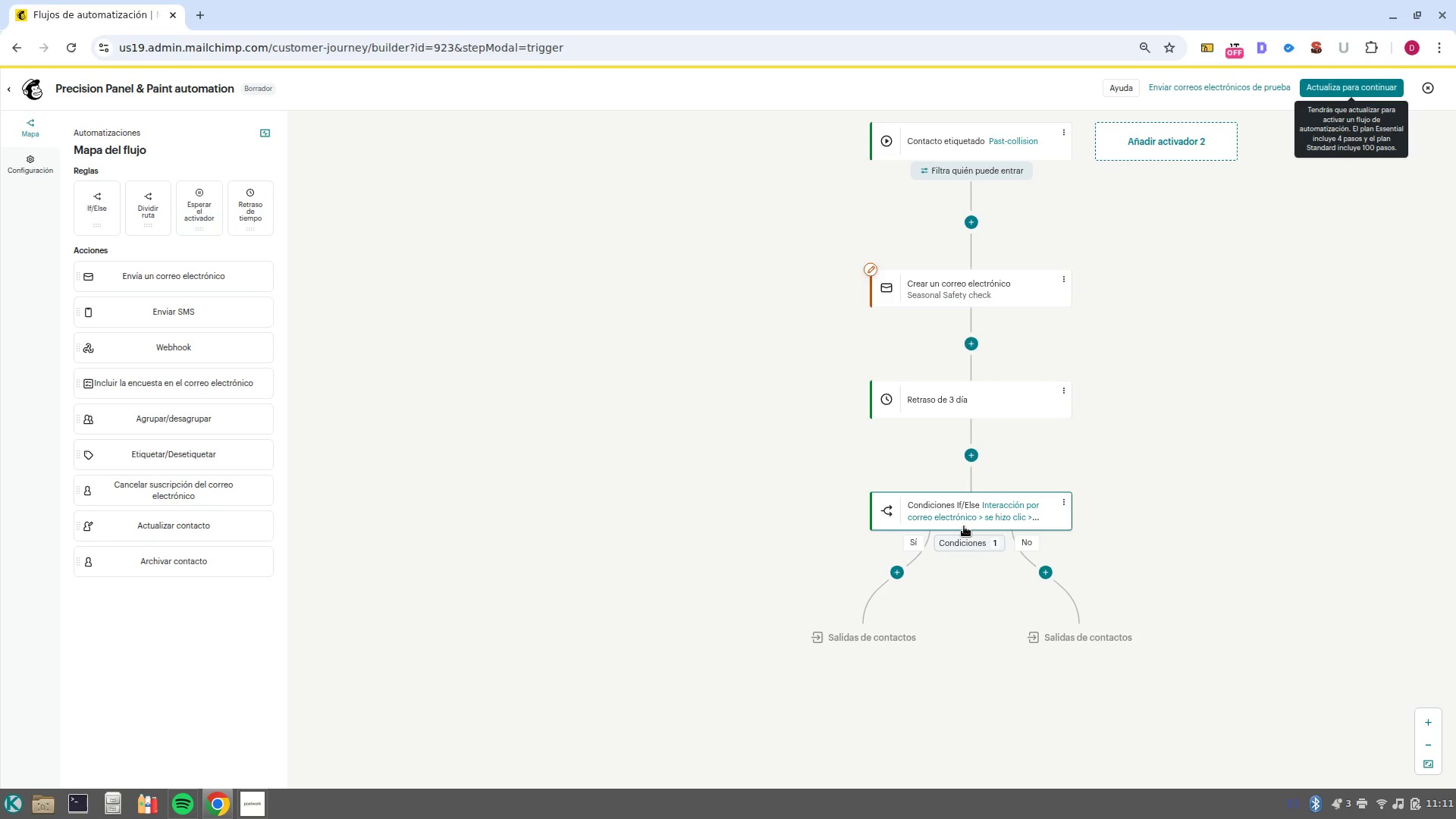 
left_click([971, 510])
 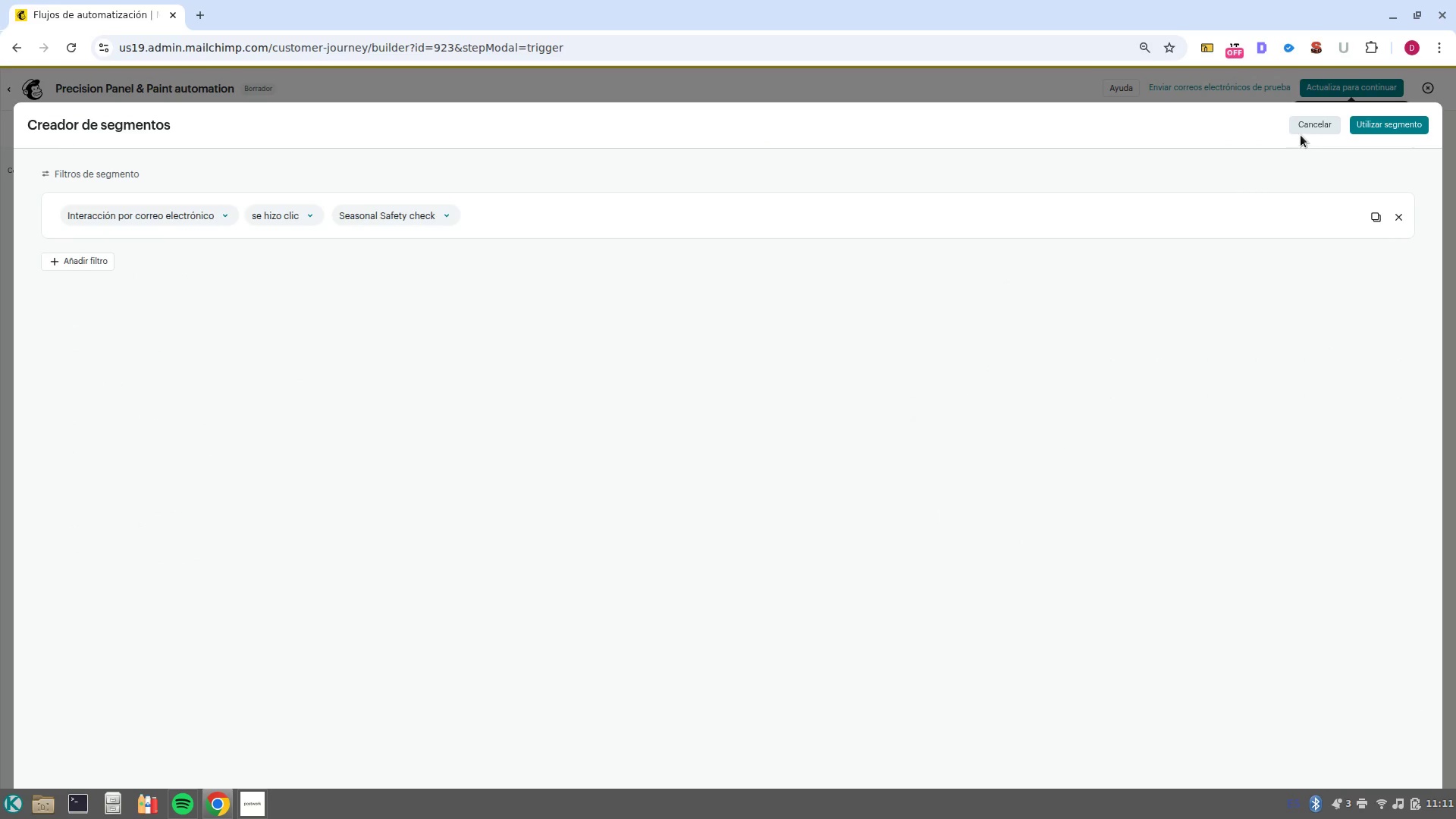 
left_click([312, 214])
 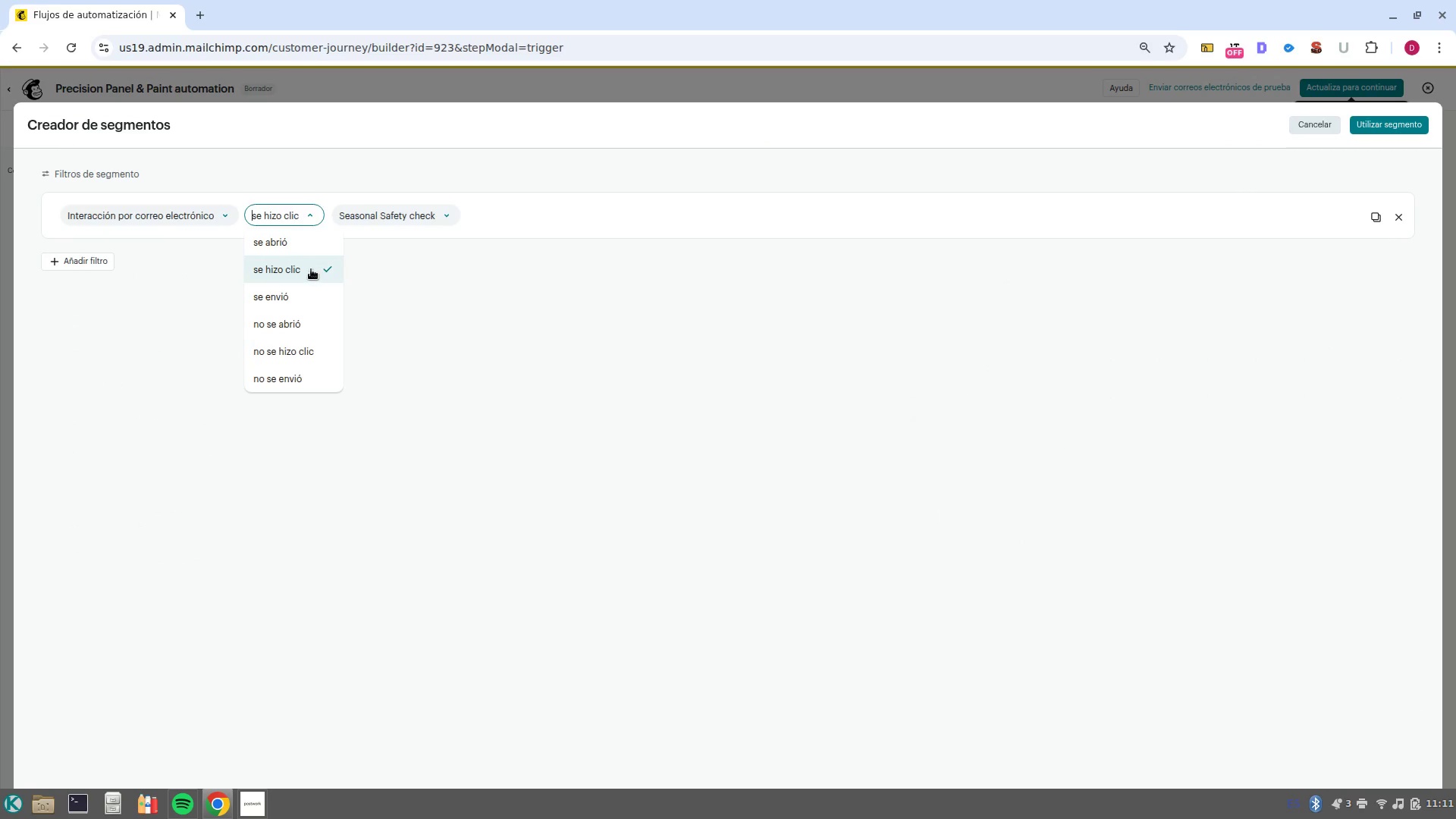 
left_click([317, 356])
 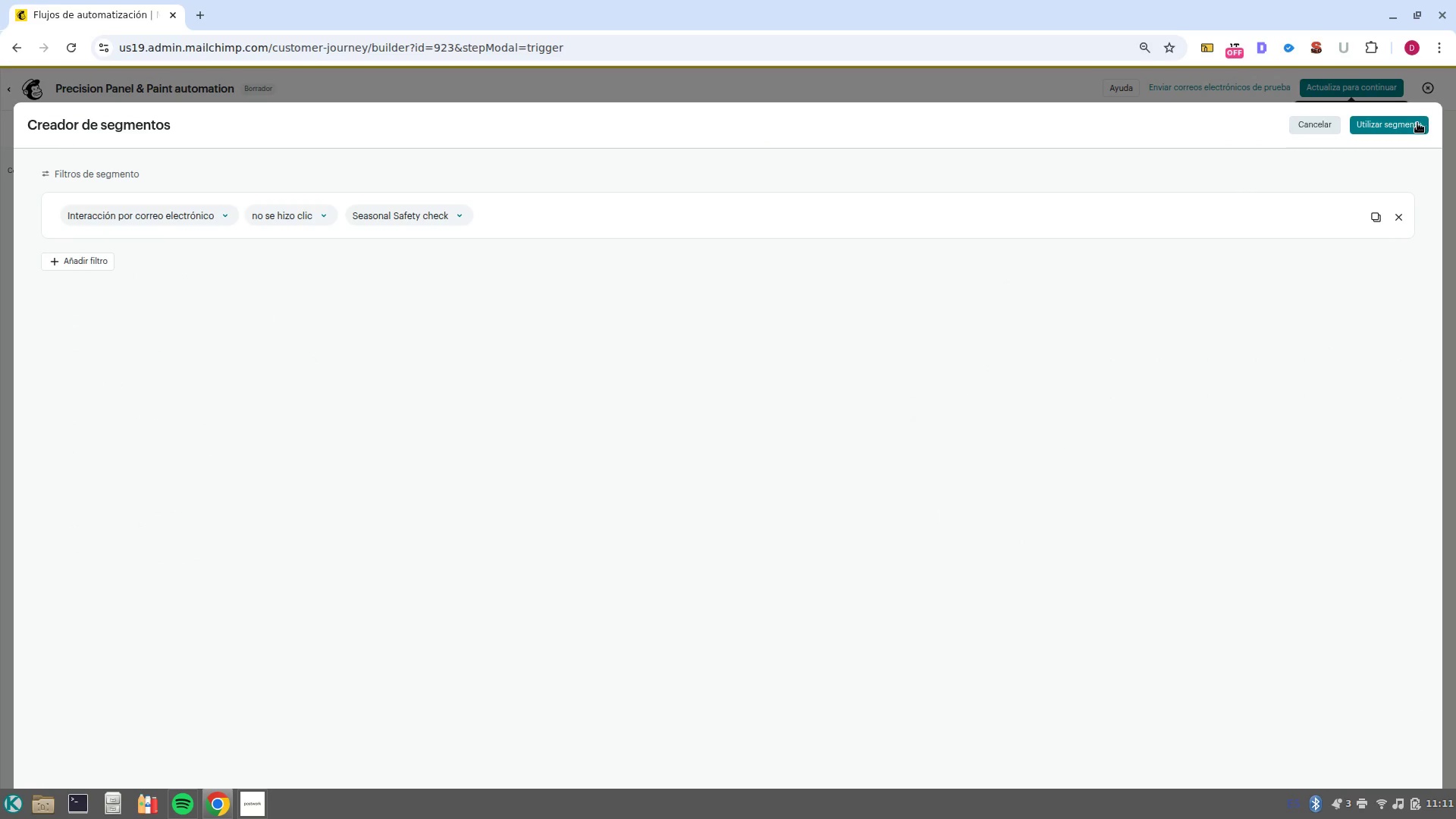 
left_click([1413, 127])
 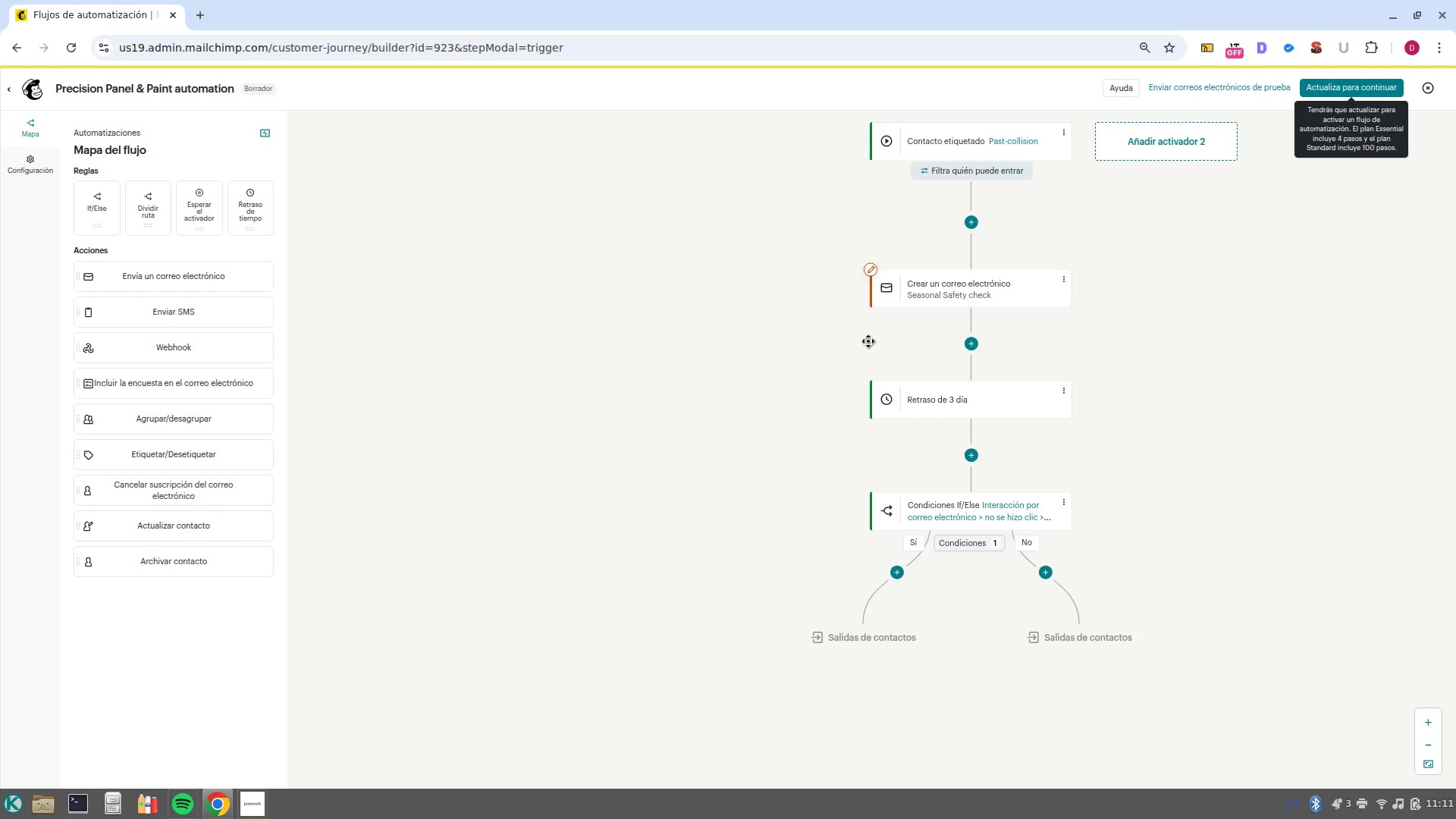 
wait(6.2)
 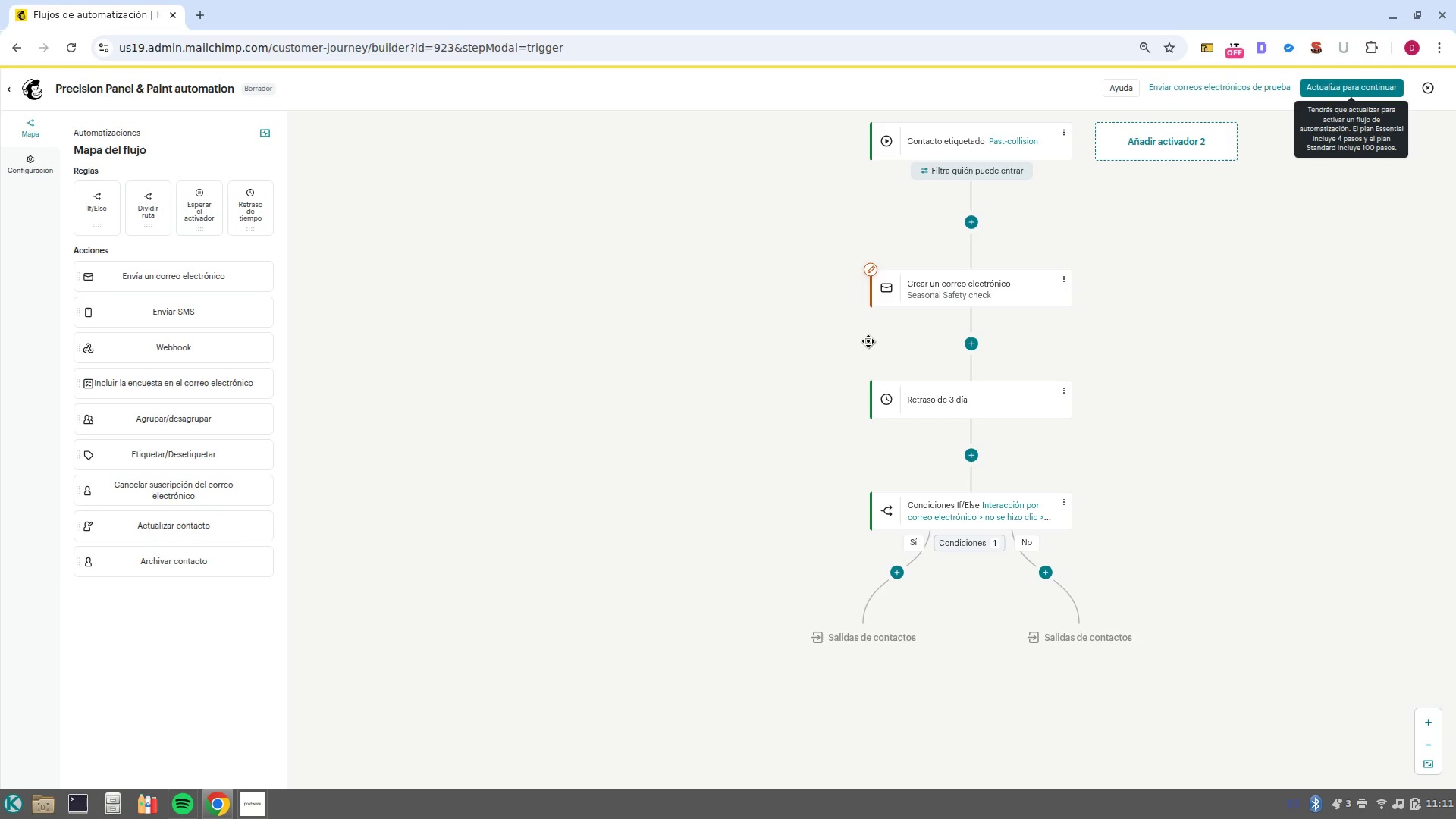 
left_click_drag(start_coordinate=[1128, 507], to_coordinate=[1195, 415])
 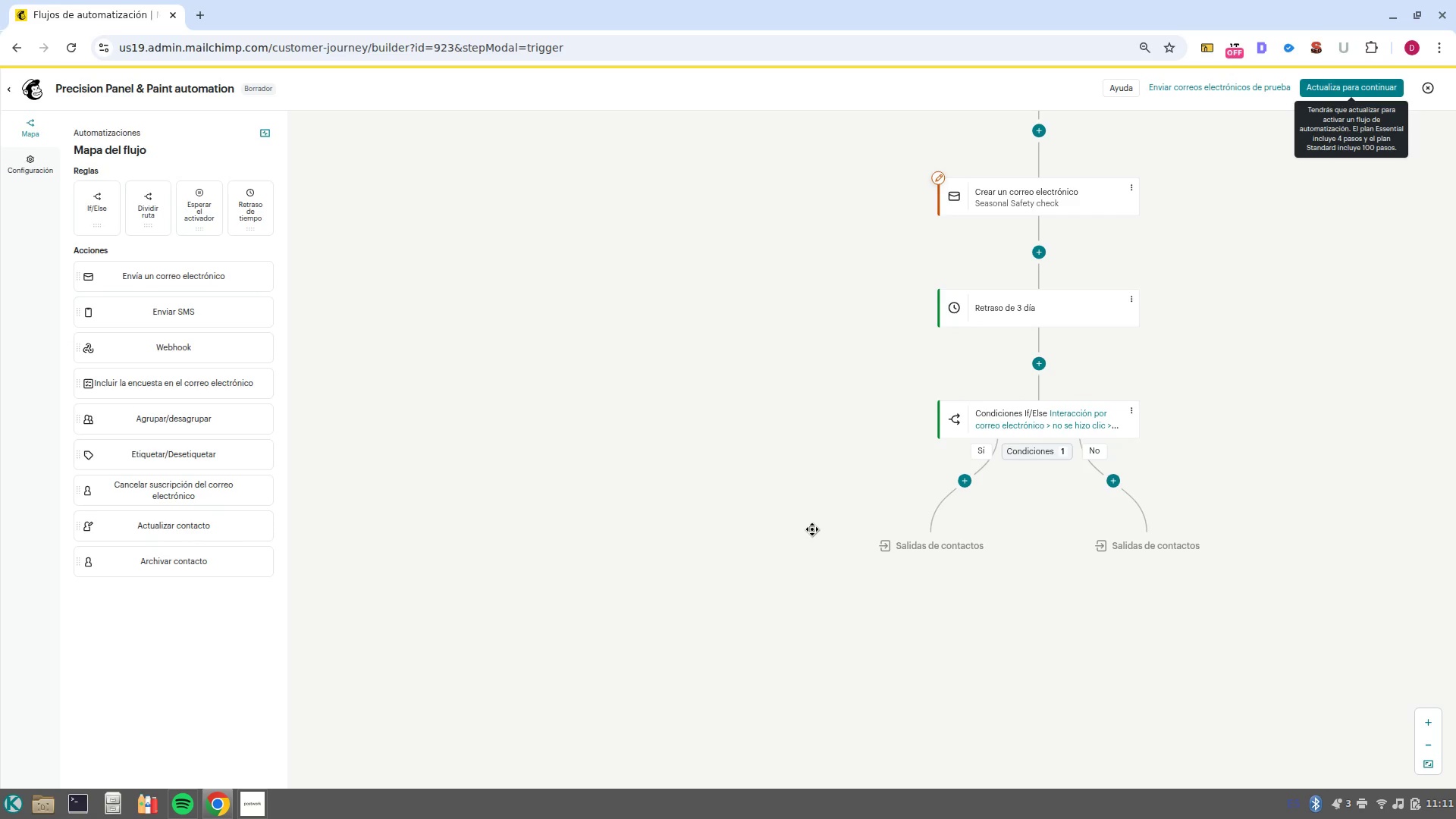 
wait(7.89)
 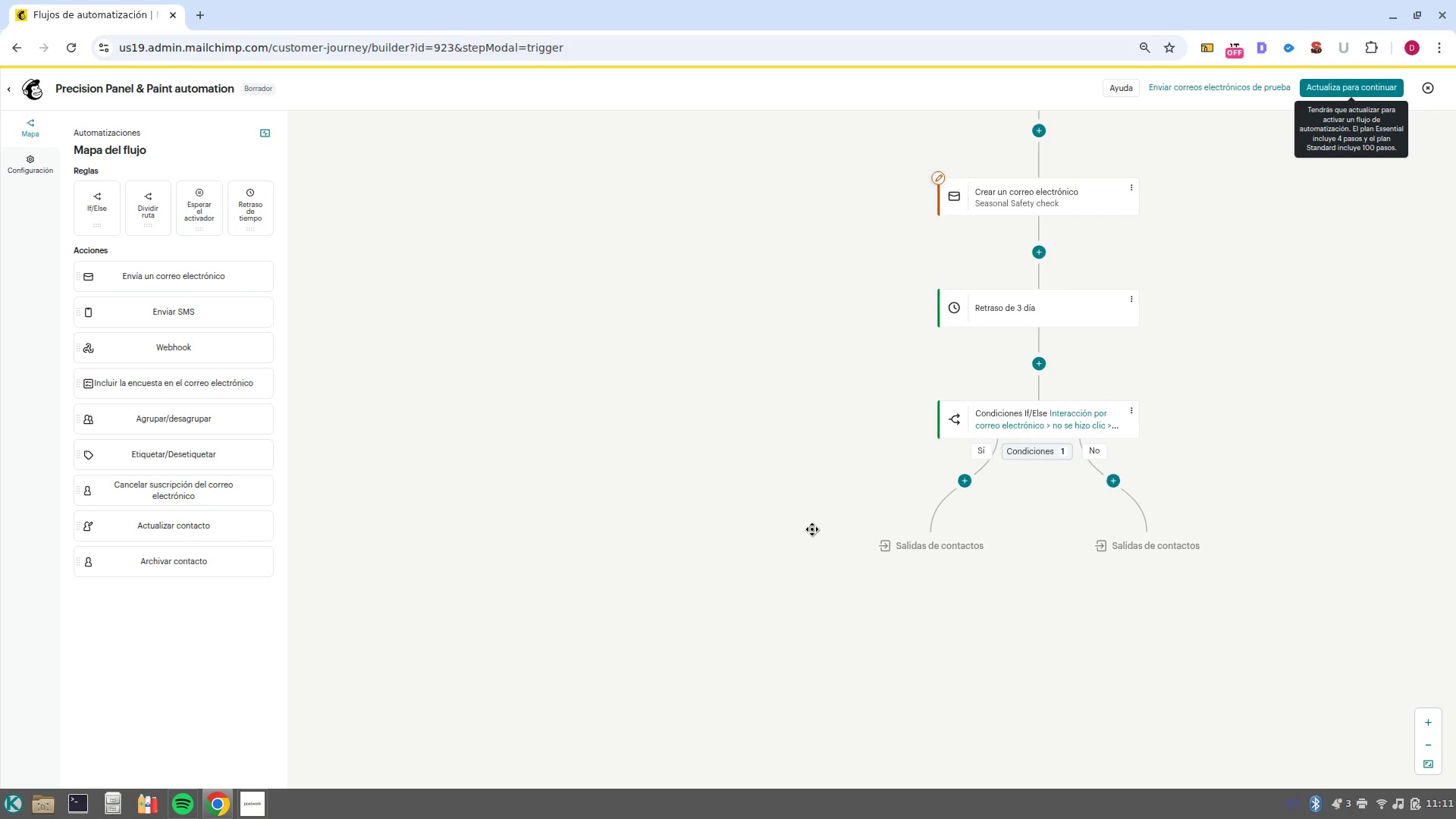 
left_click([972, 484])
 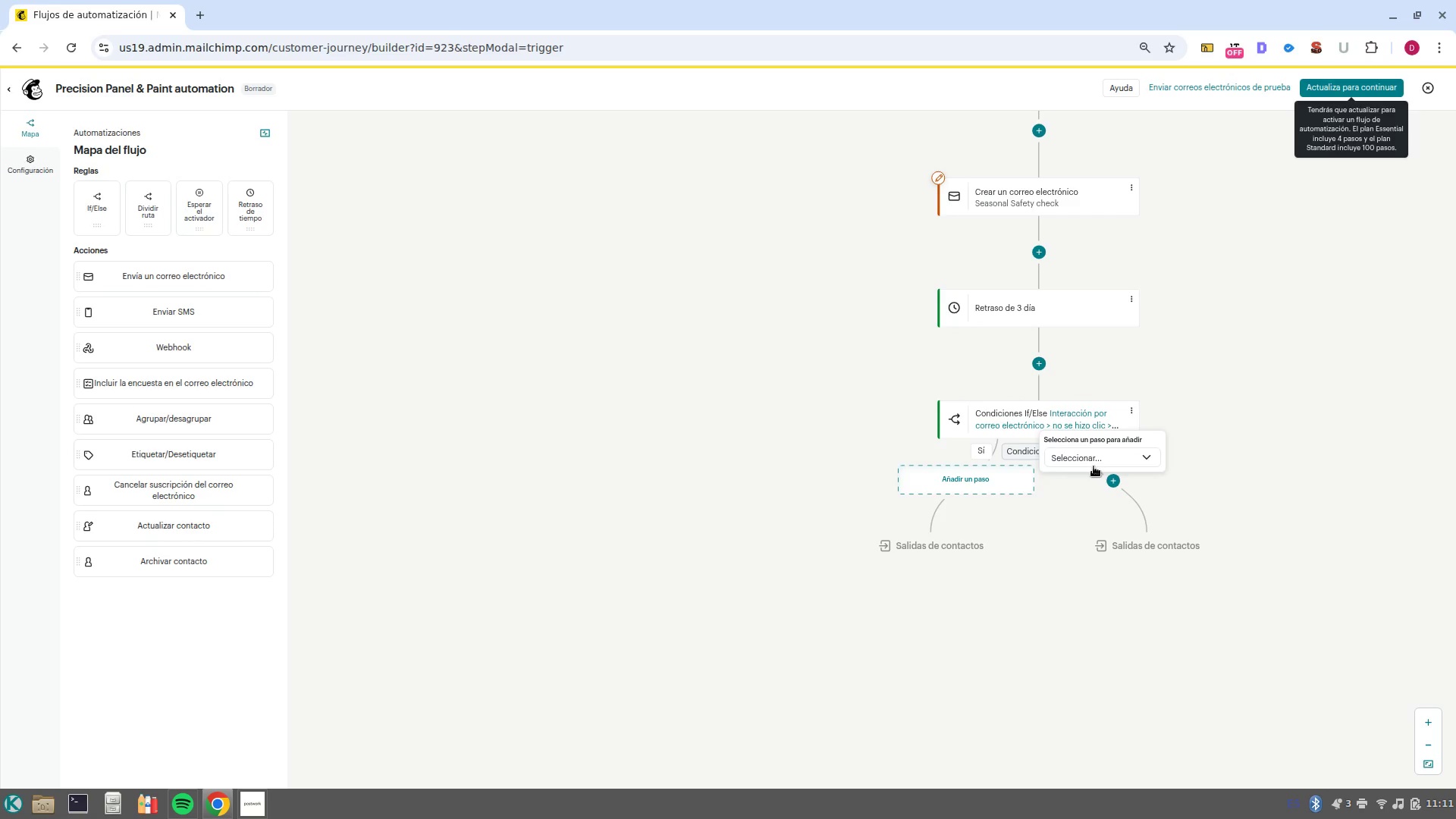 
left_click([1094, 466])
 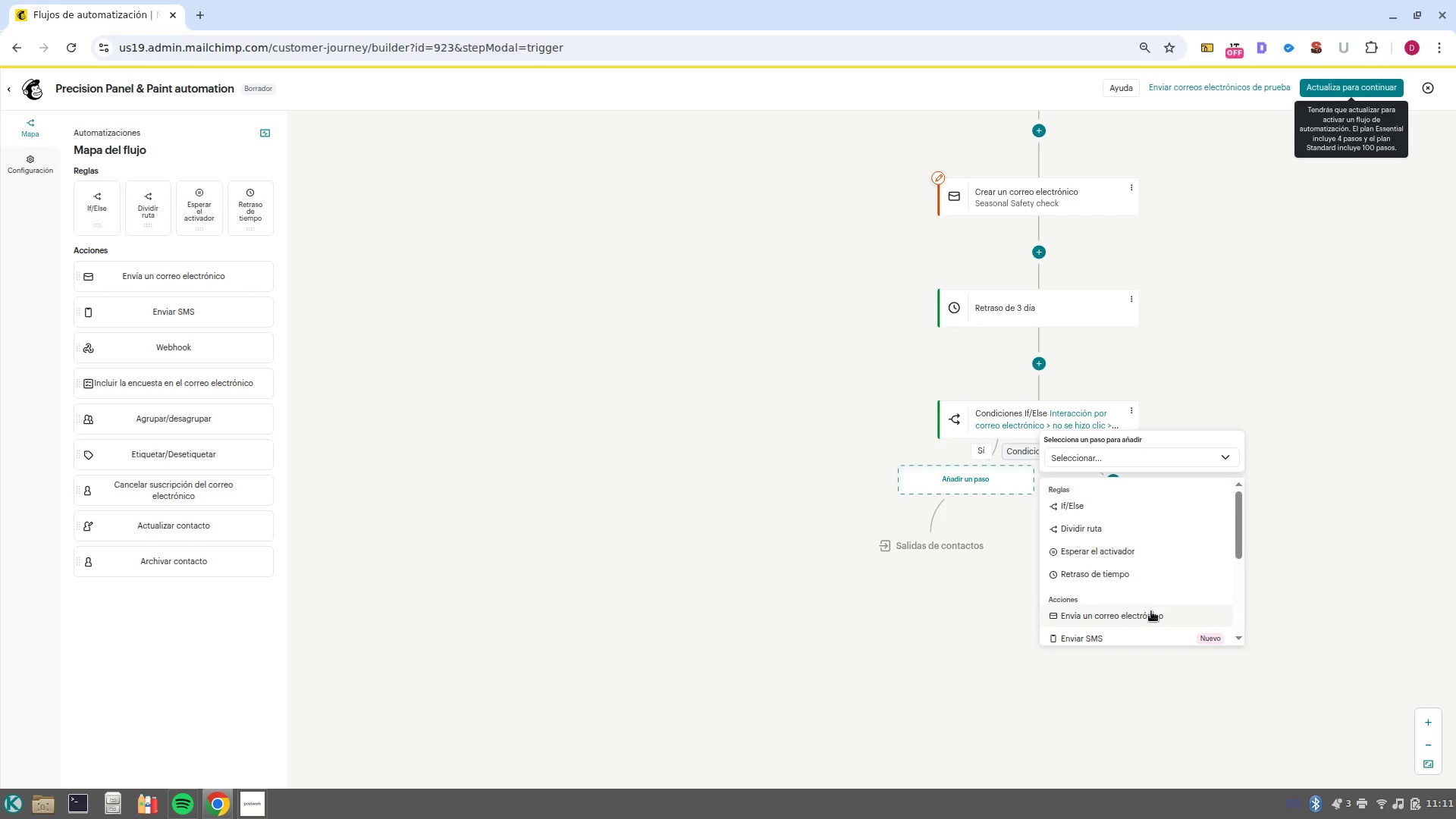 
left_click([1151, 612])
 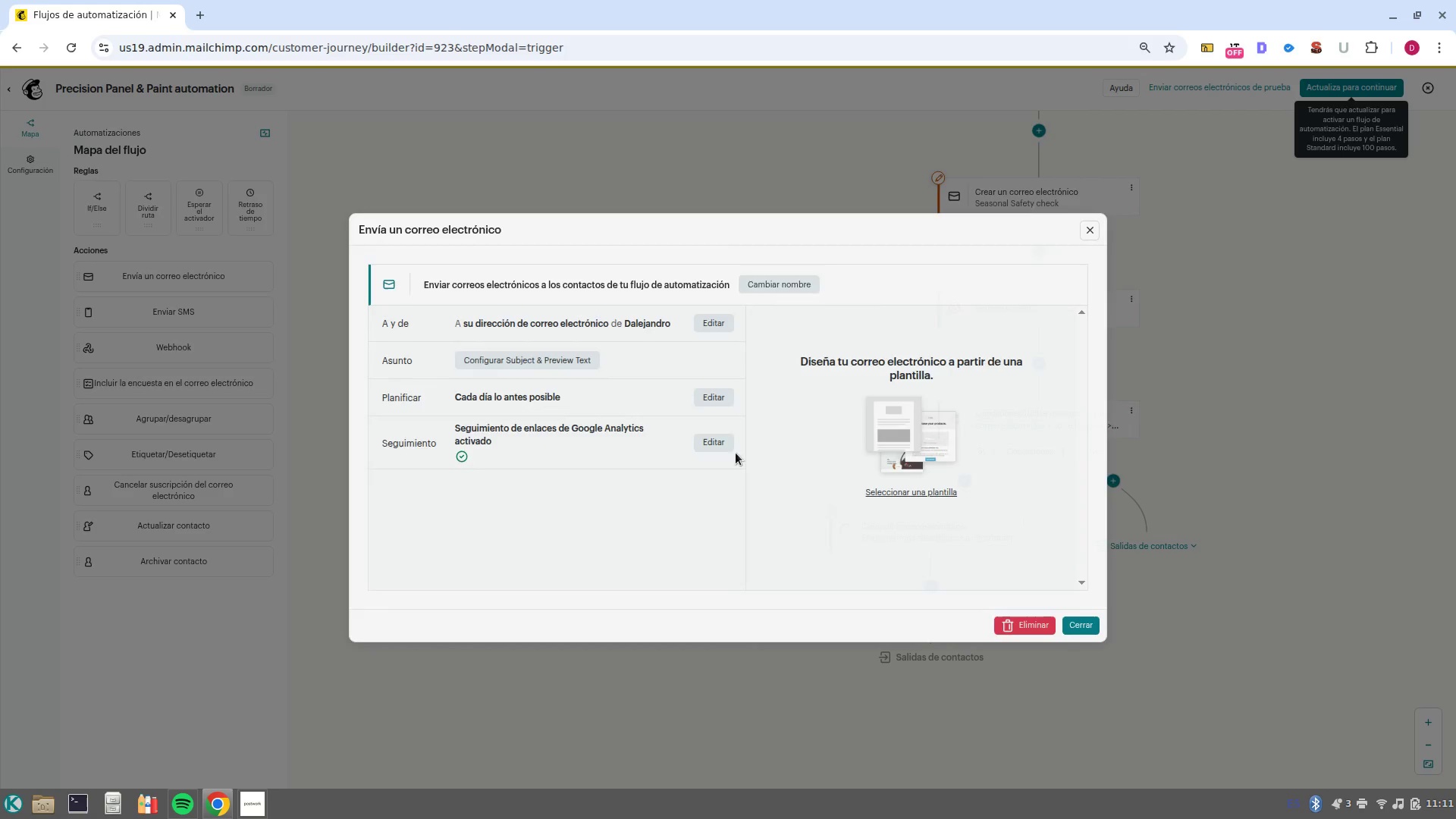 
left_click([761, 278])
 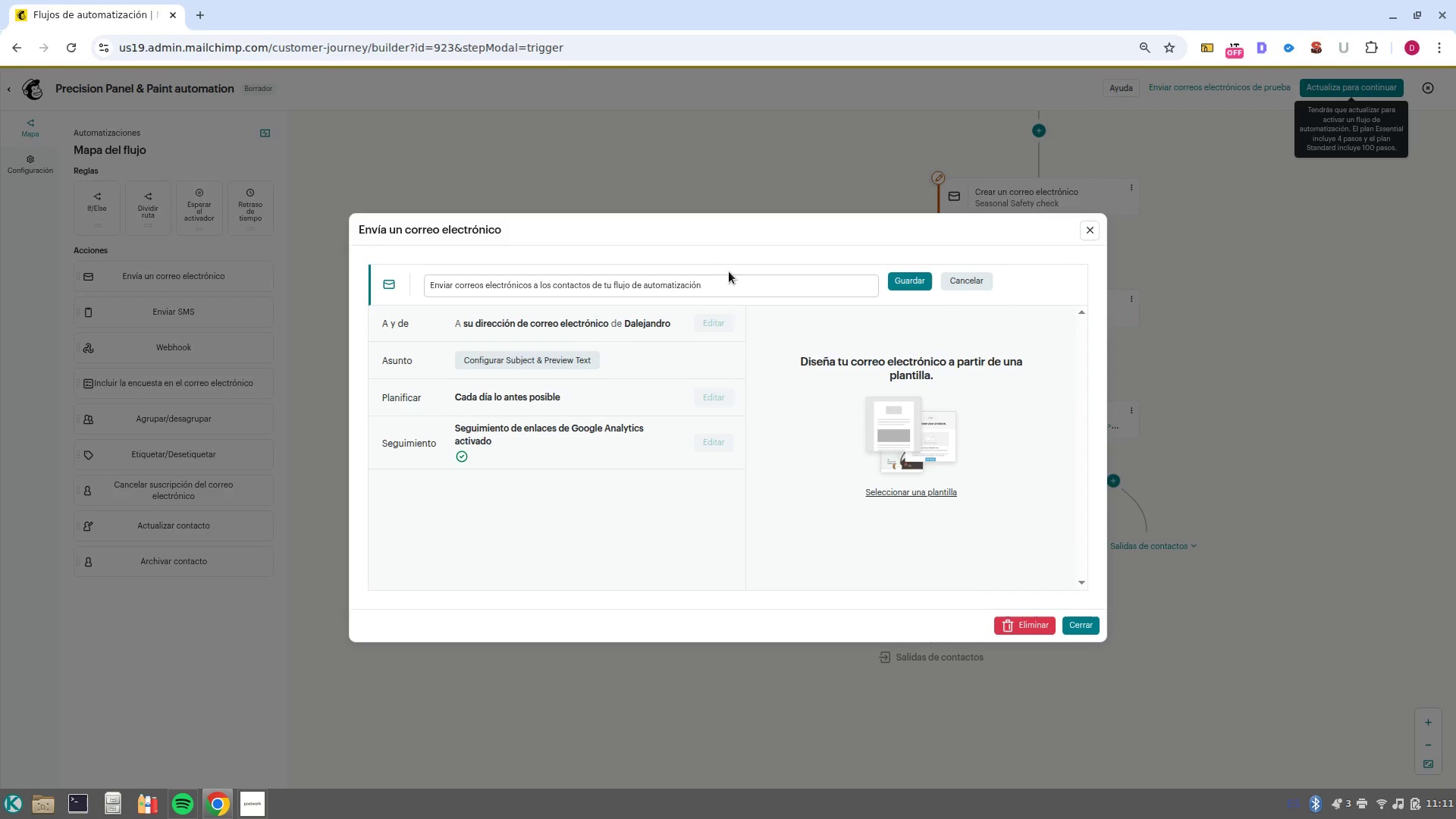 
double_click([729, 271])
 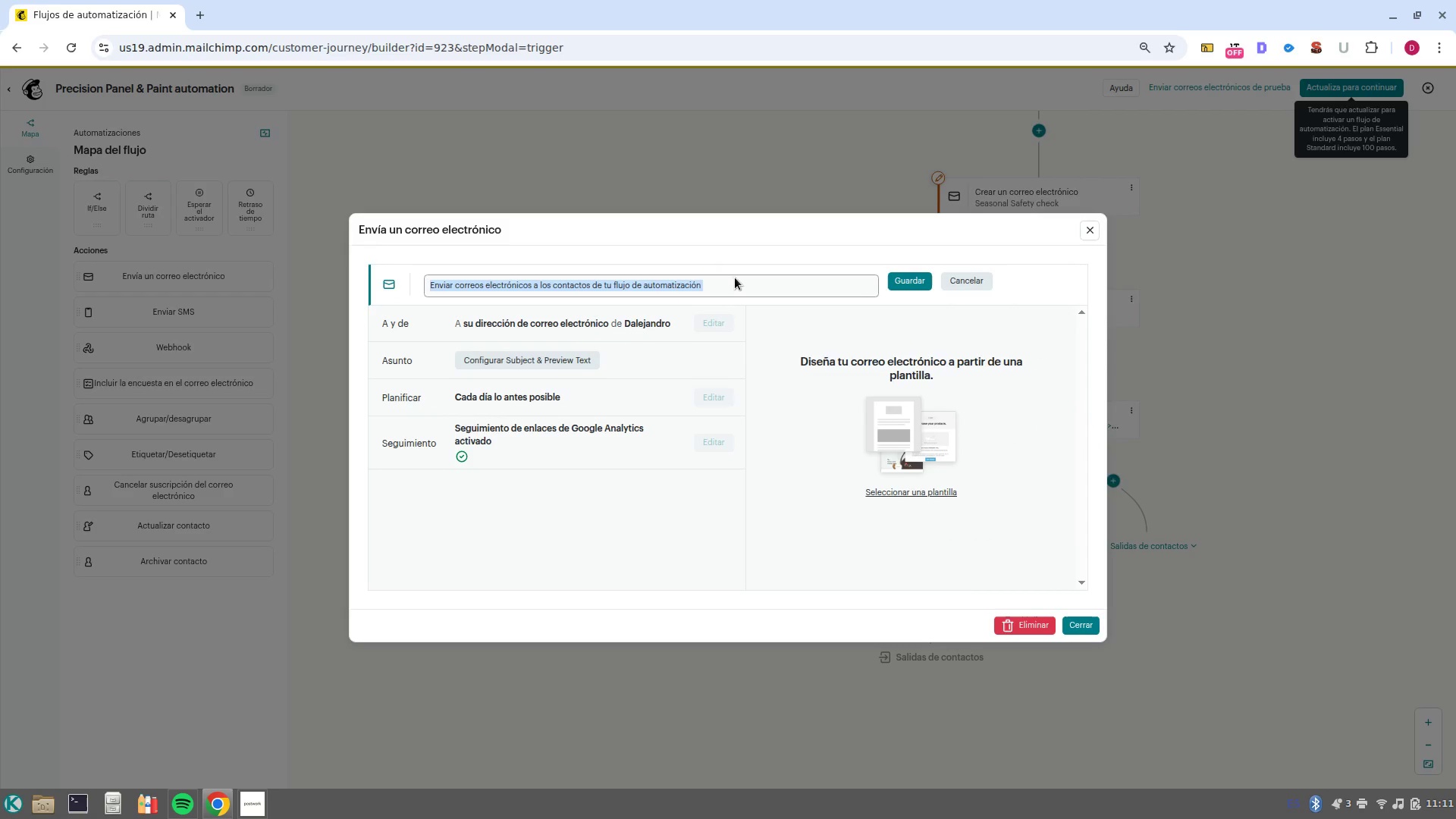 
left_click([735, 278])
 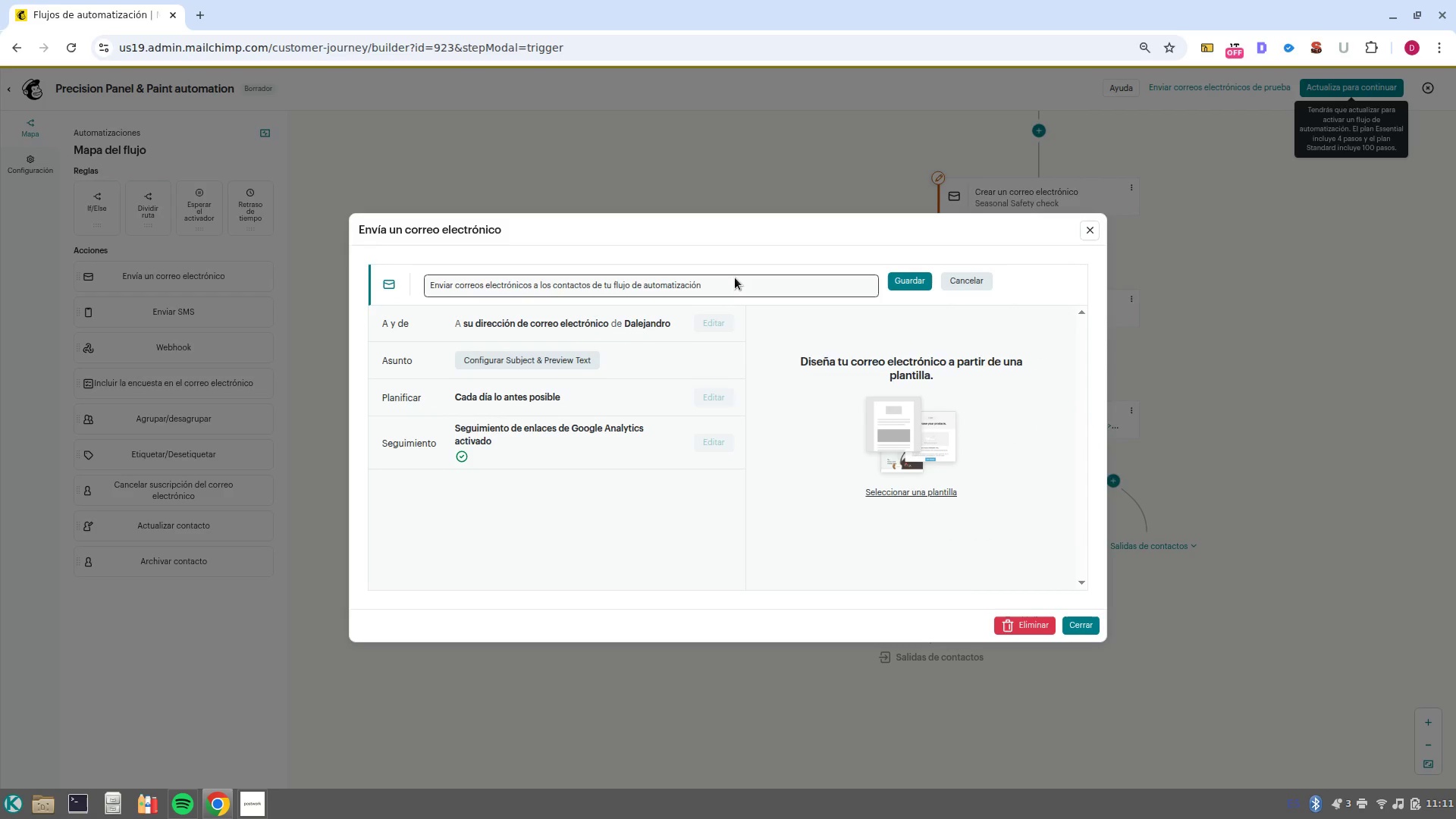 
left_click([735, 278])
 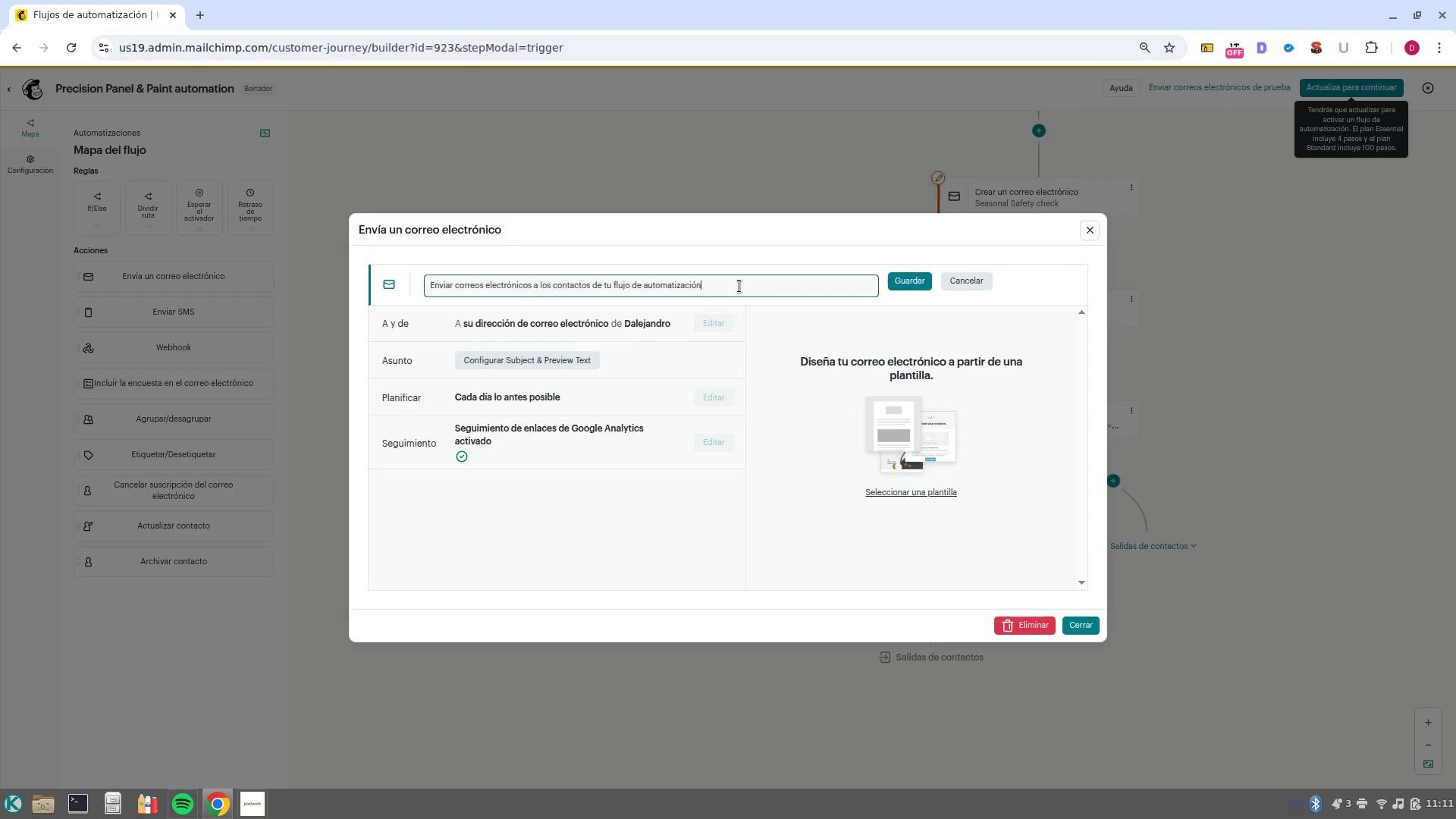 
left_click([739, 286])
 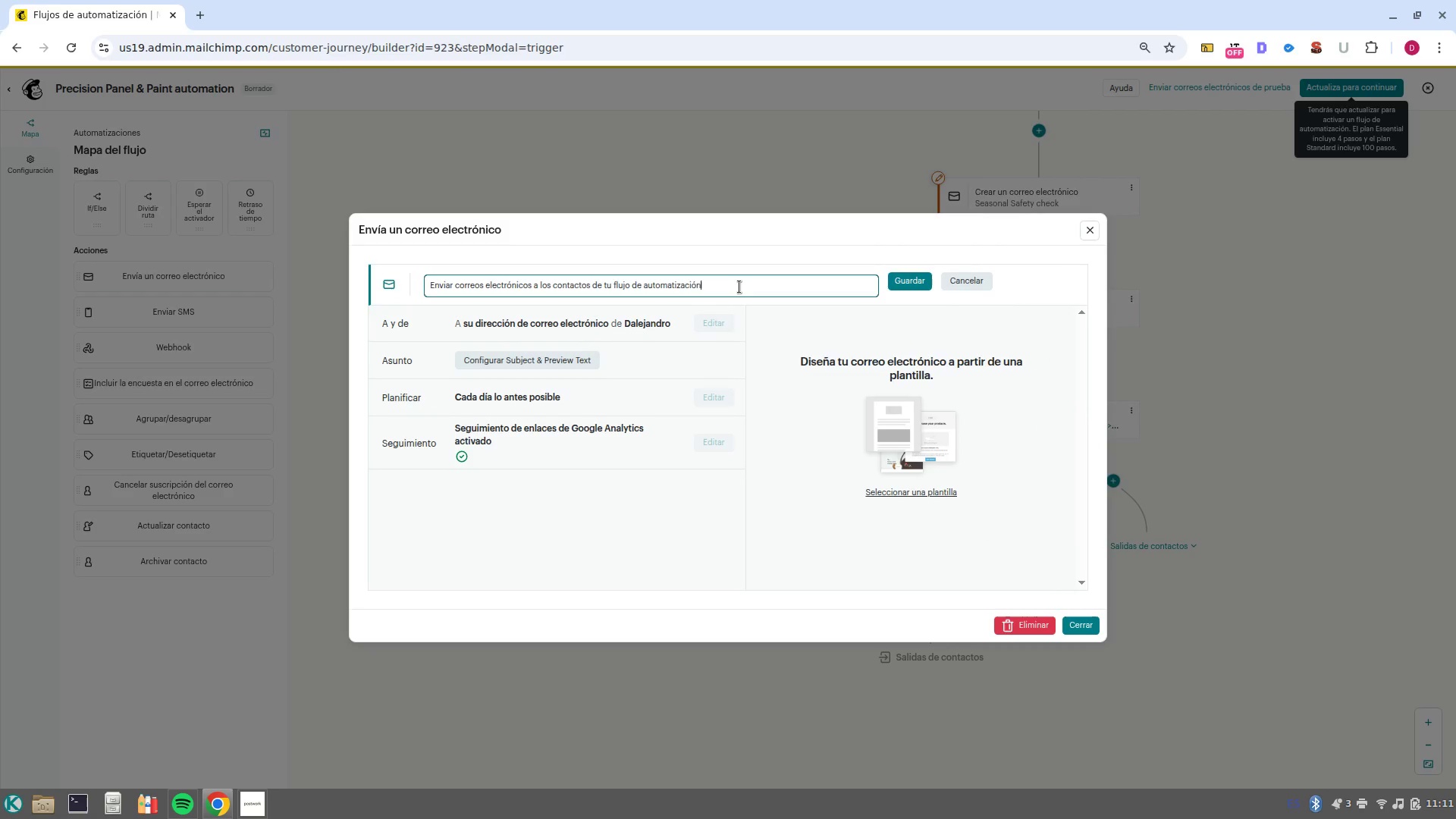 
double_click([739, 287])
 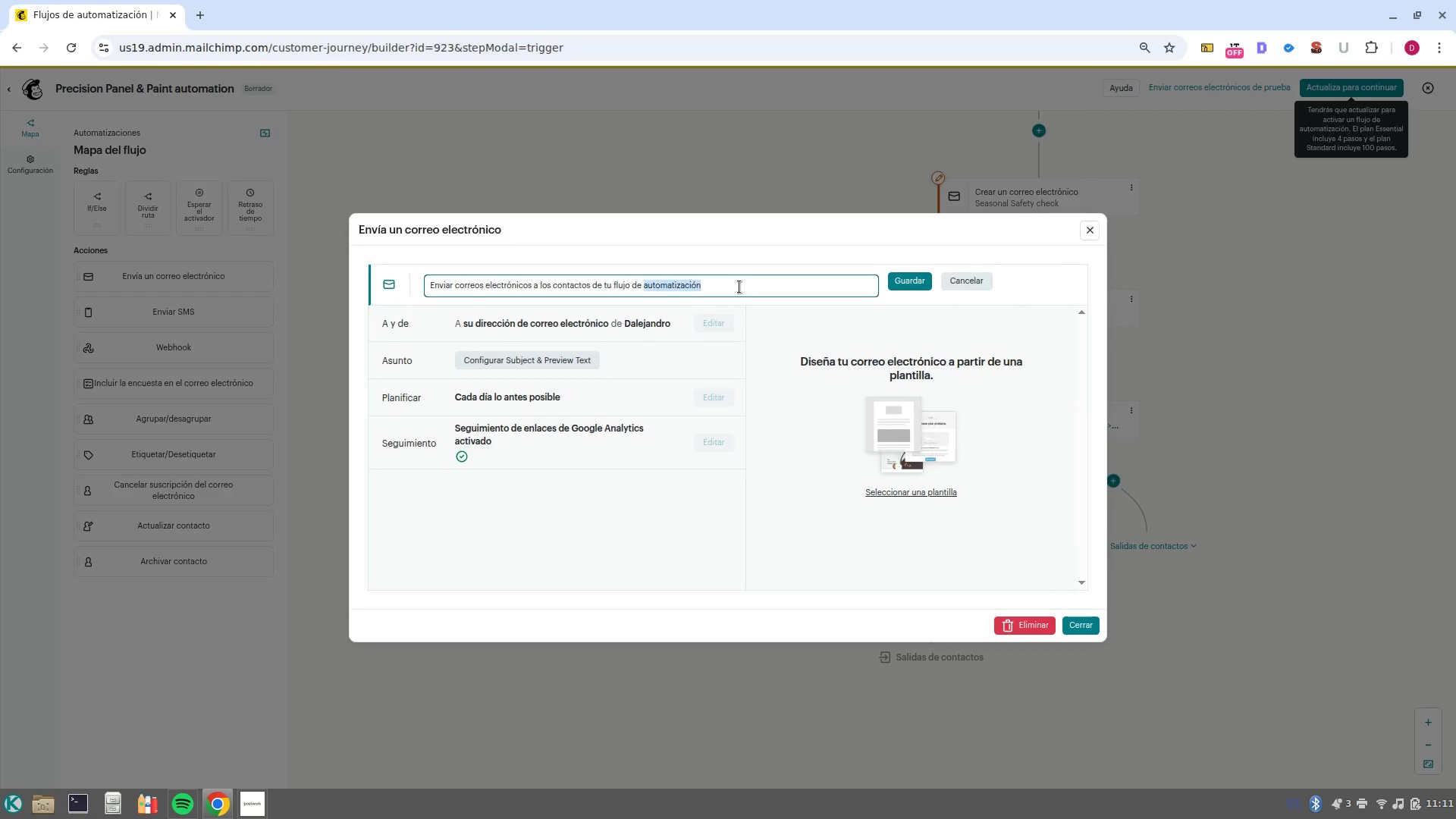 
triple_click([739, 287])
 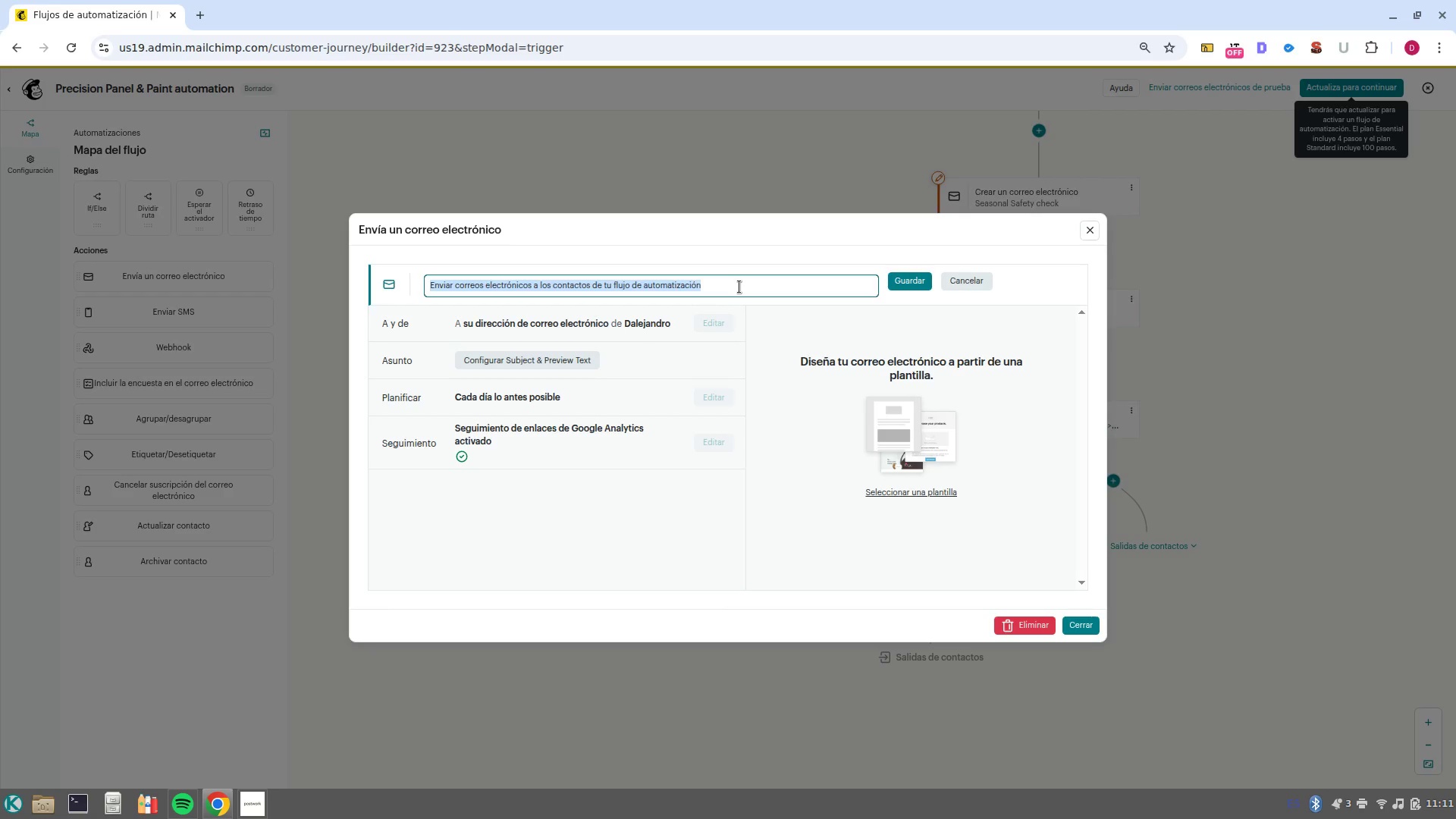 
key(Backspace)
type(Fl)
key(Backspace)
type(ollow up> Dont-)
key(Backspace)
key(Backspace)
type(-t miss out)
key(NumpadEnter)
 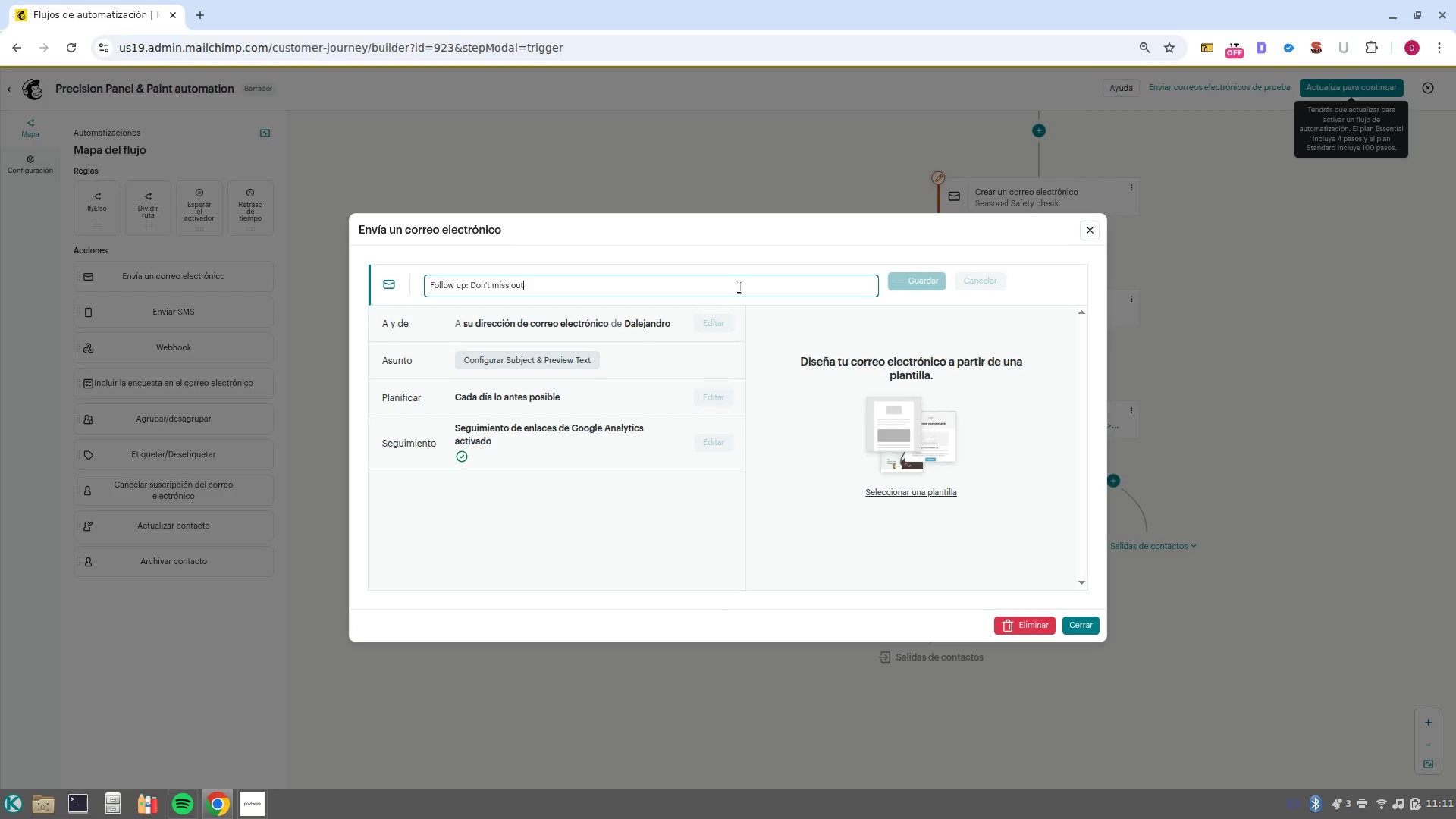 
mouse_move([245, 751])
 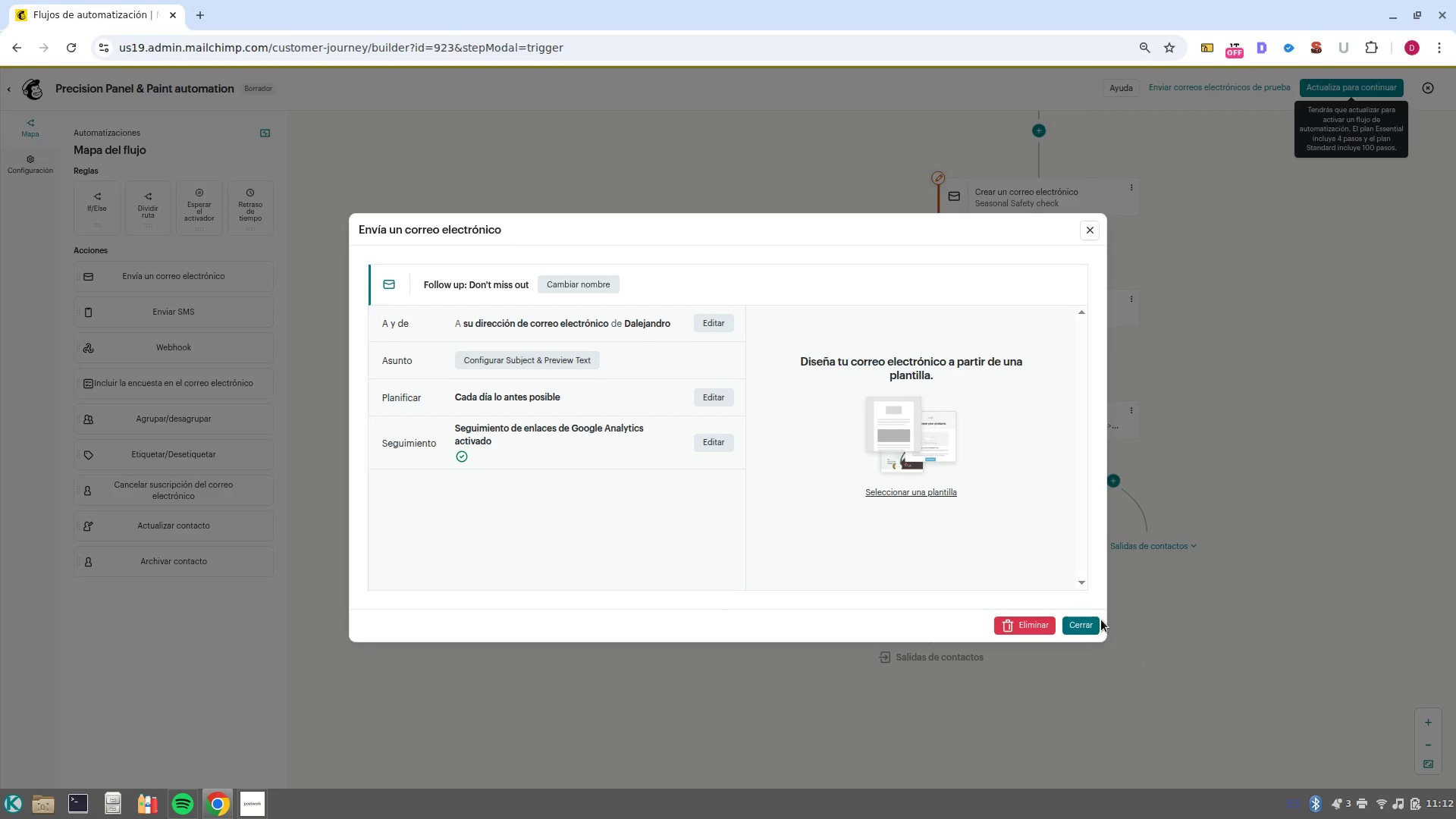 
left_click([1094, 622])
 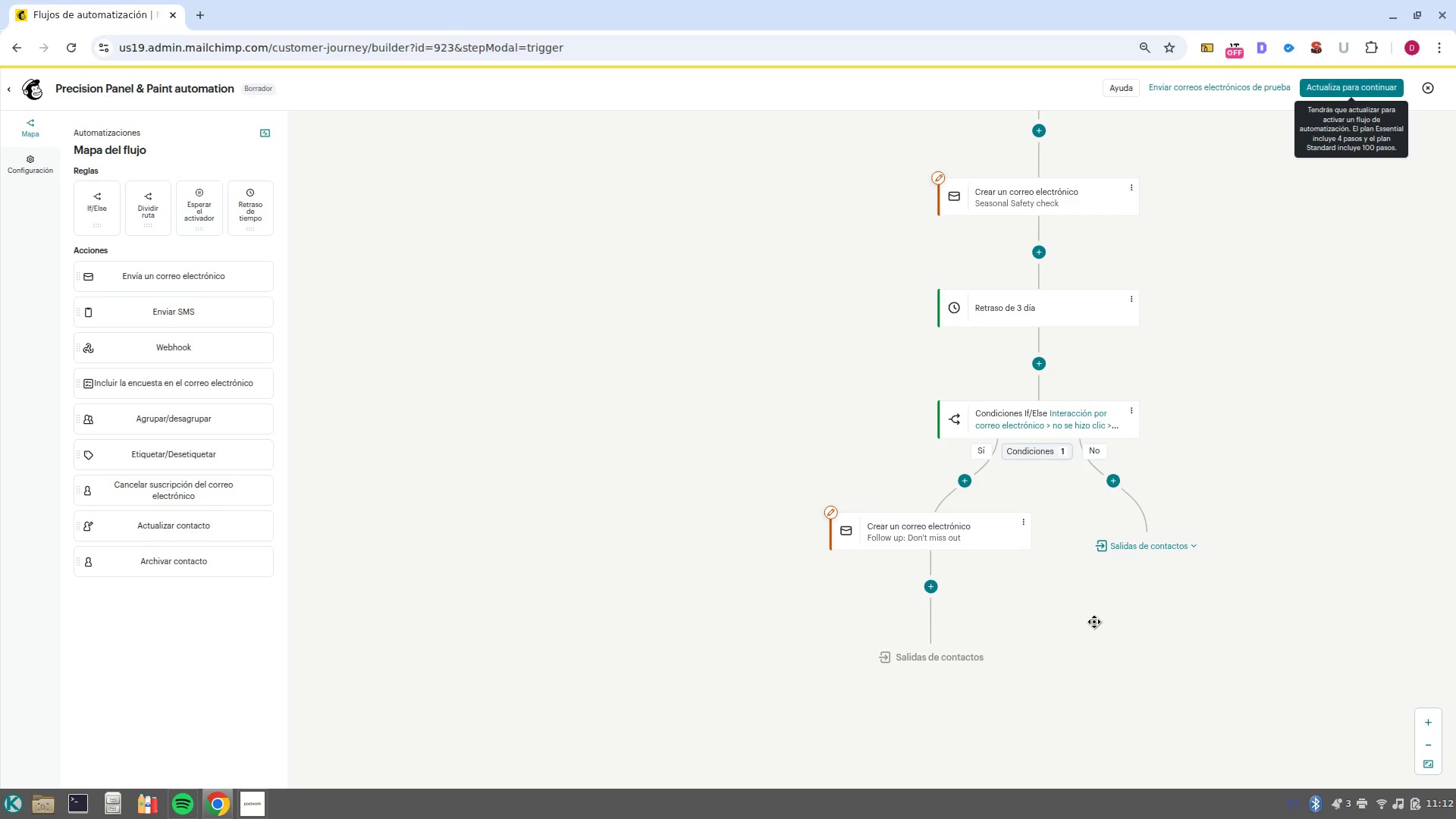 
wait(15.07)
 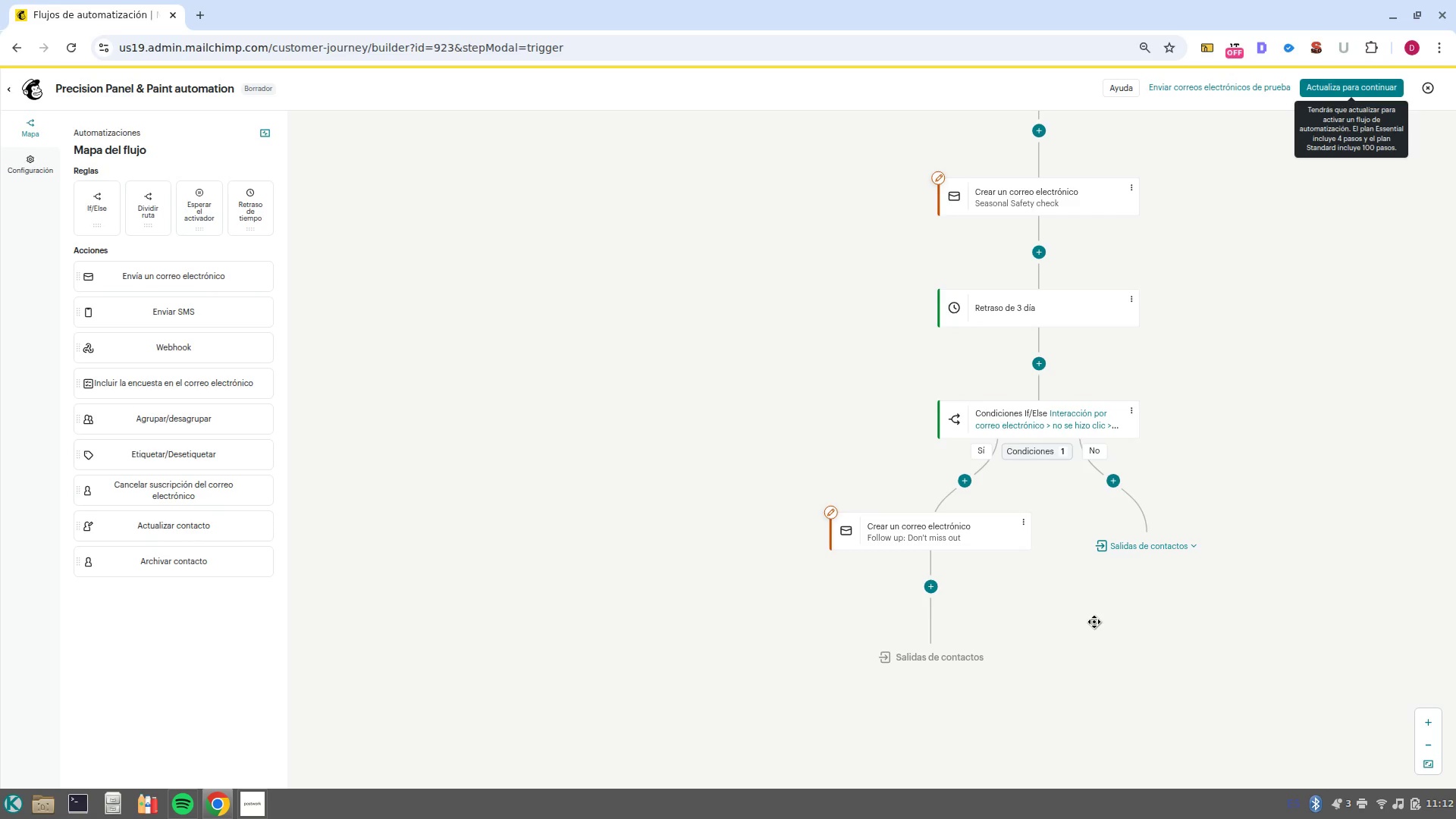 
left_click_drag(start_coordinate=[1307, 460], to_coordinate=[1192, 587])
 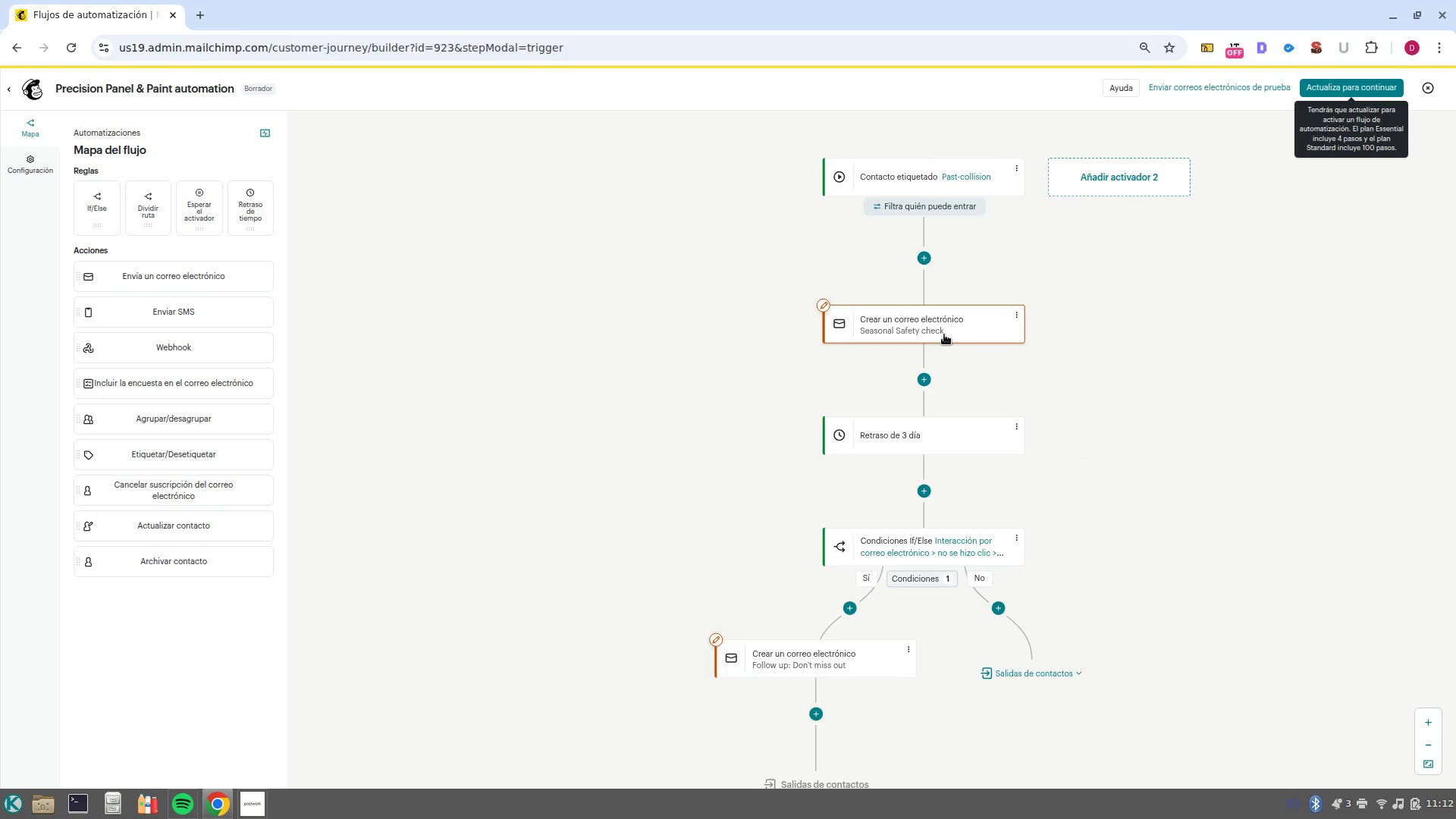 
left_click([944, 334])
 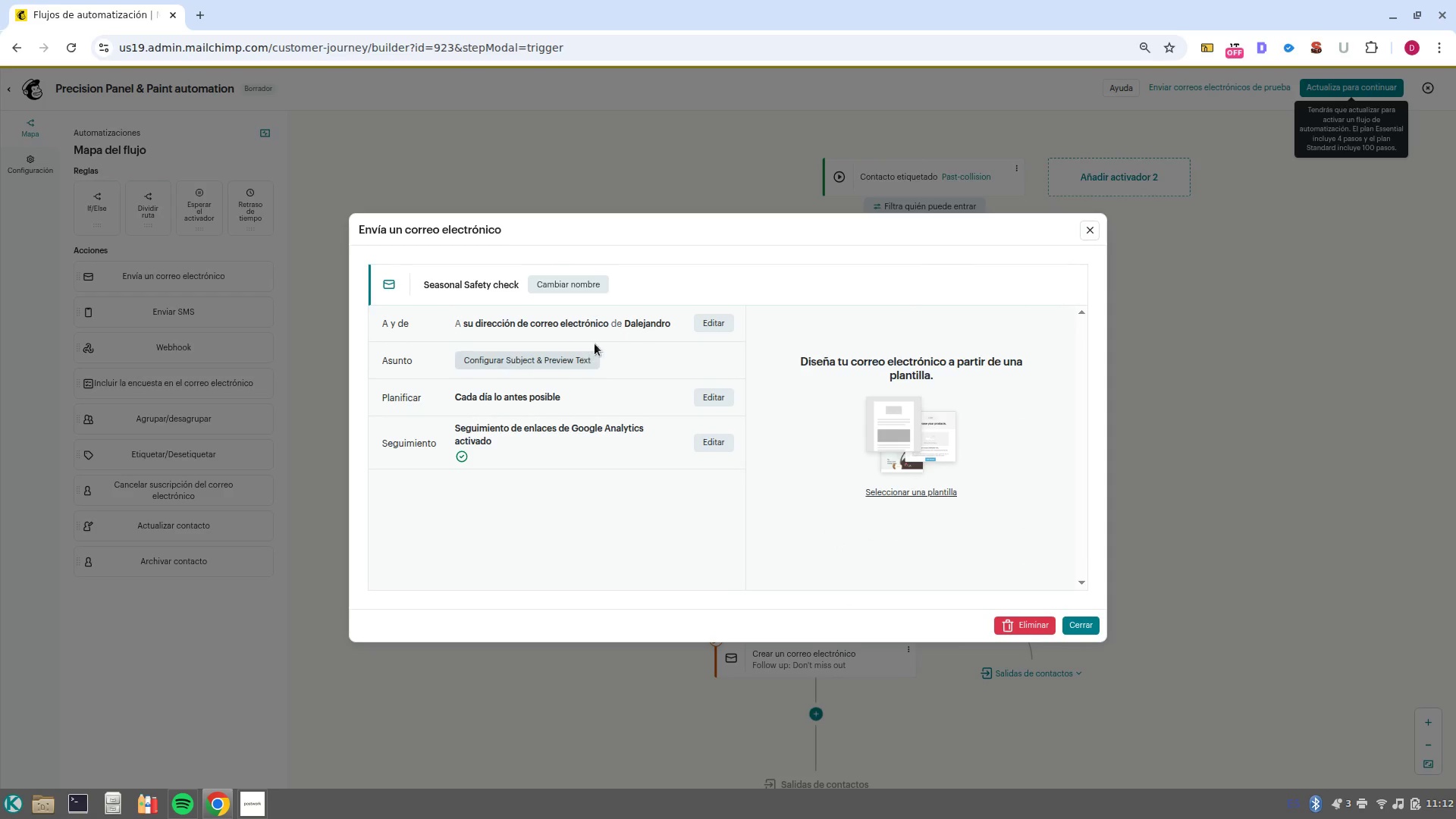 
left_click([723, 328])
 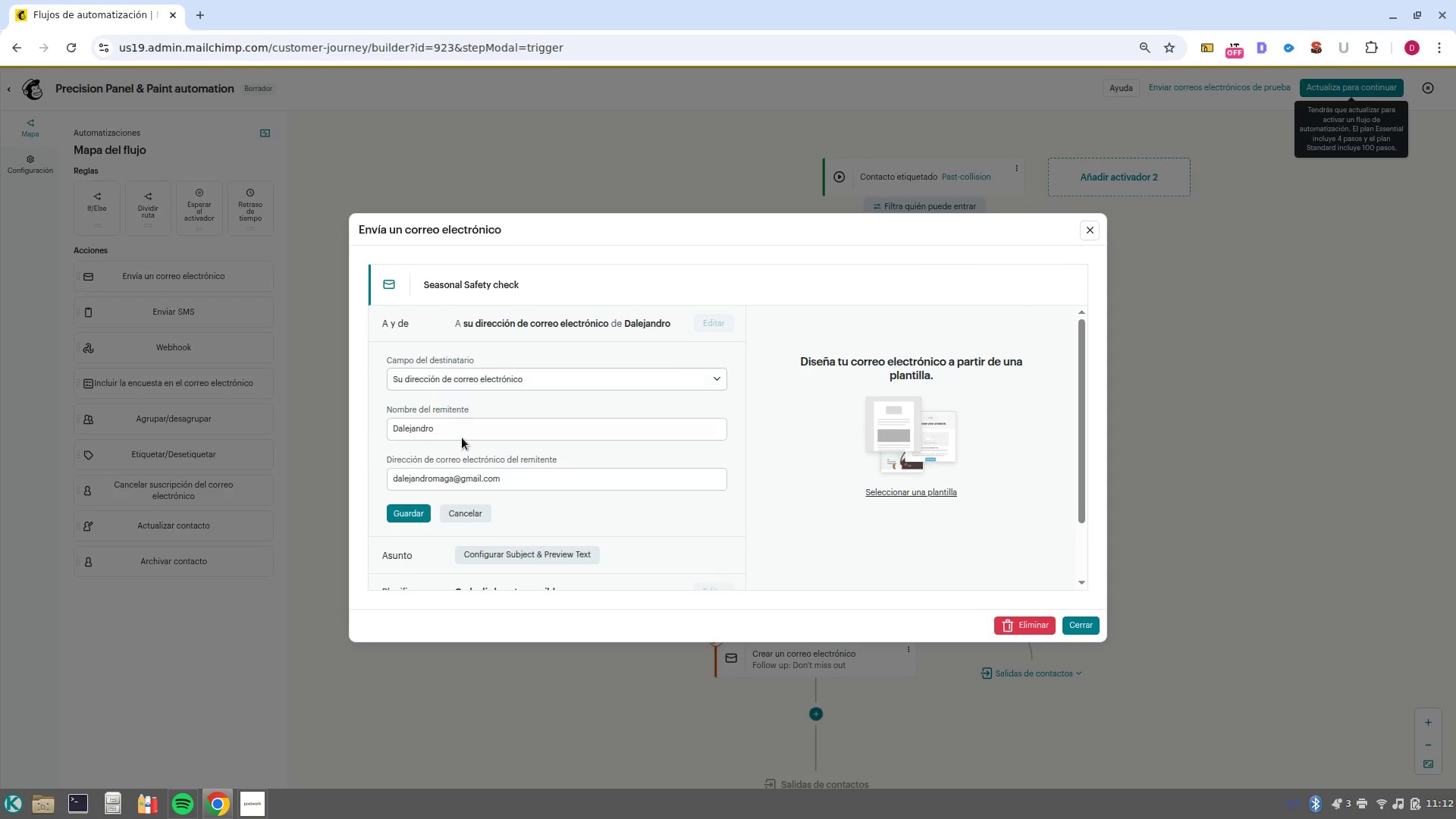 
left_click([462, 438])
 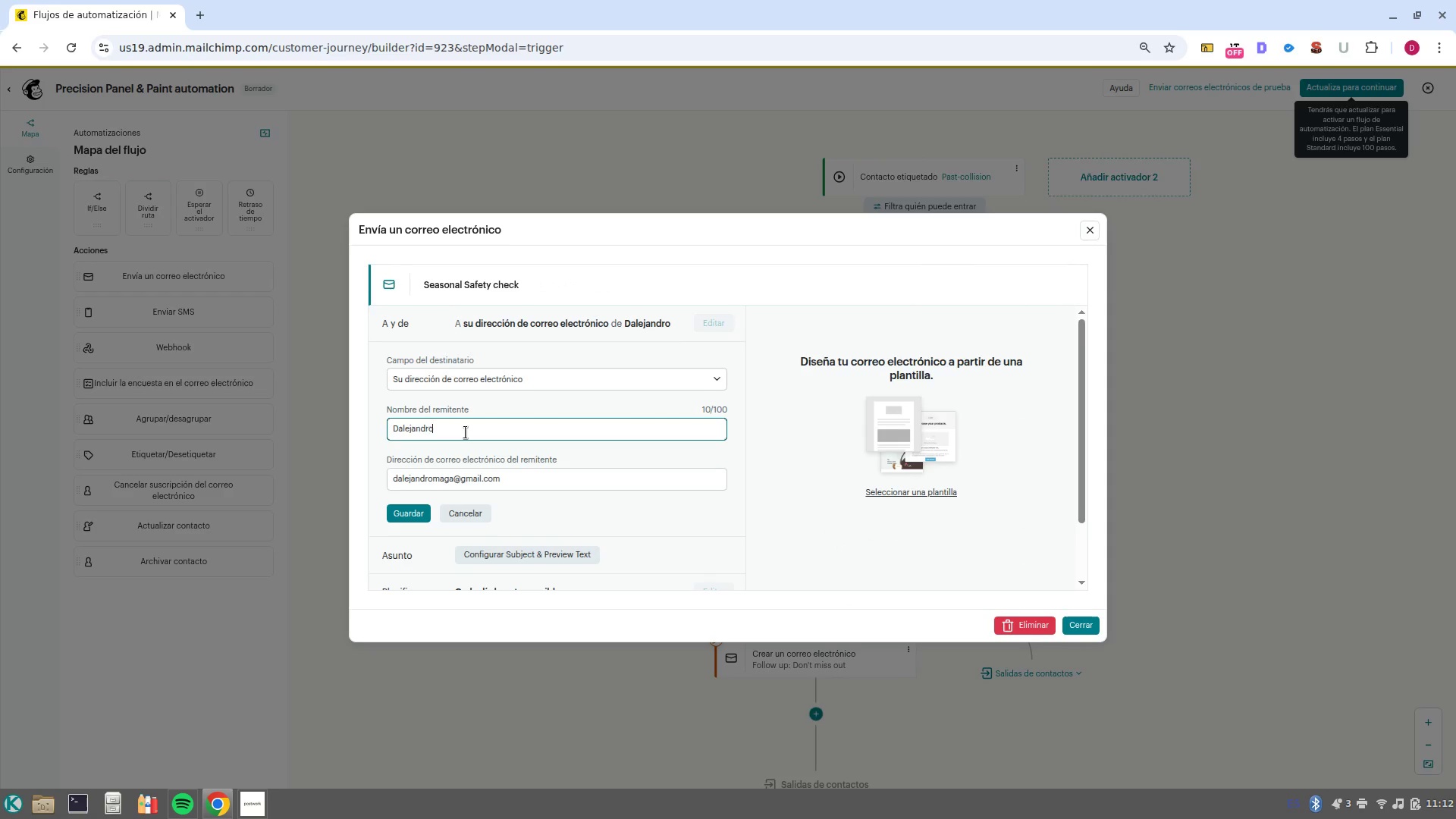 
double_click([462, 438])
 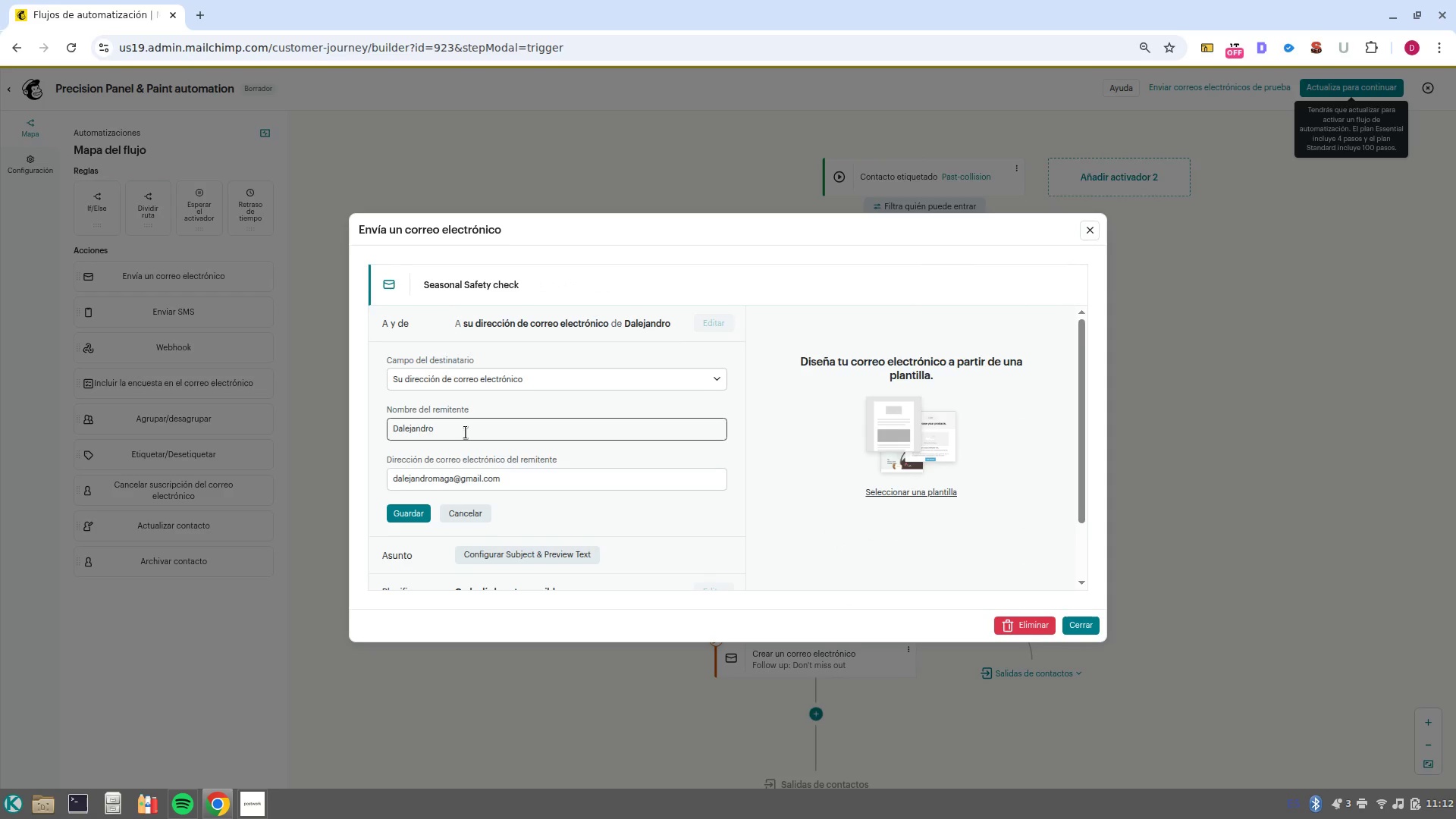 
triple_click([466, 432])
 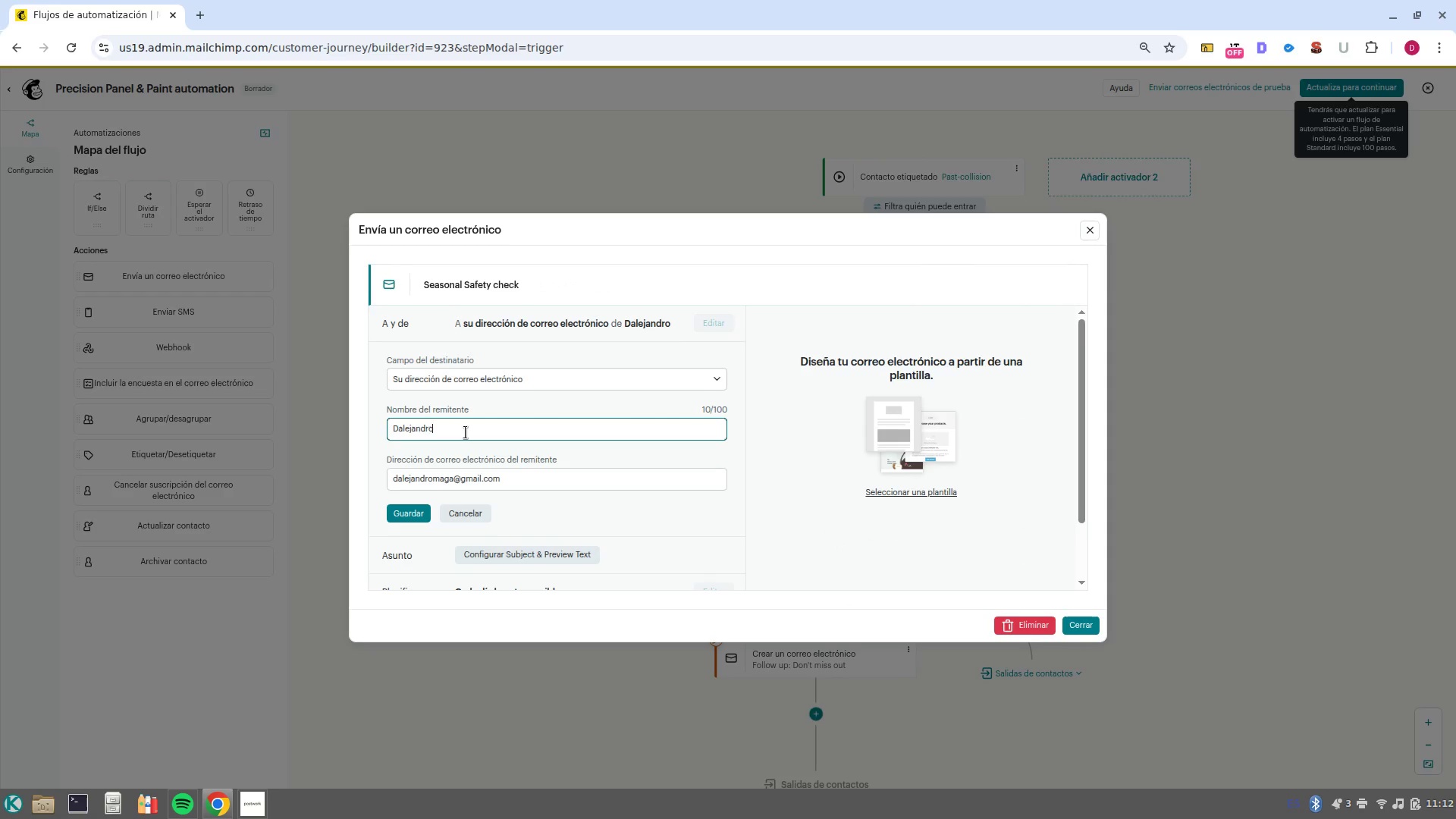 
triple_click([466, 432])
 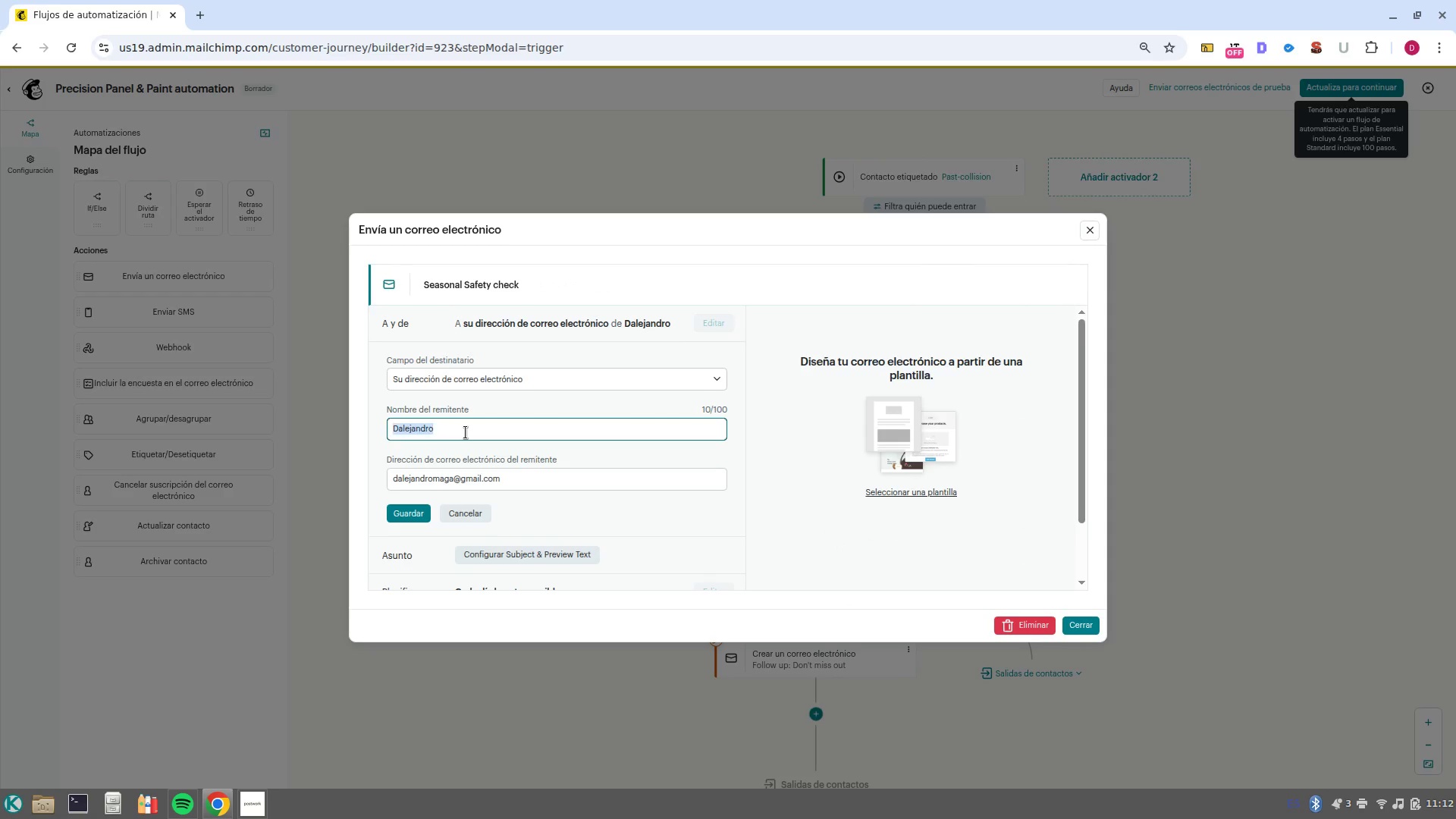 
triple_click([466, 432])
 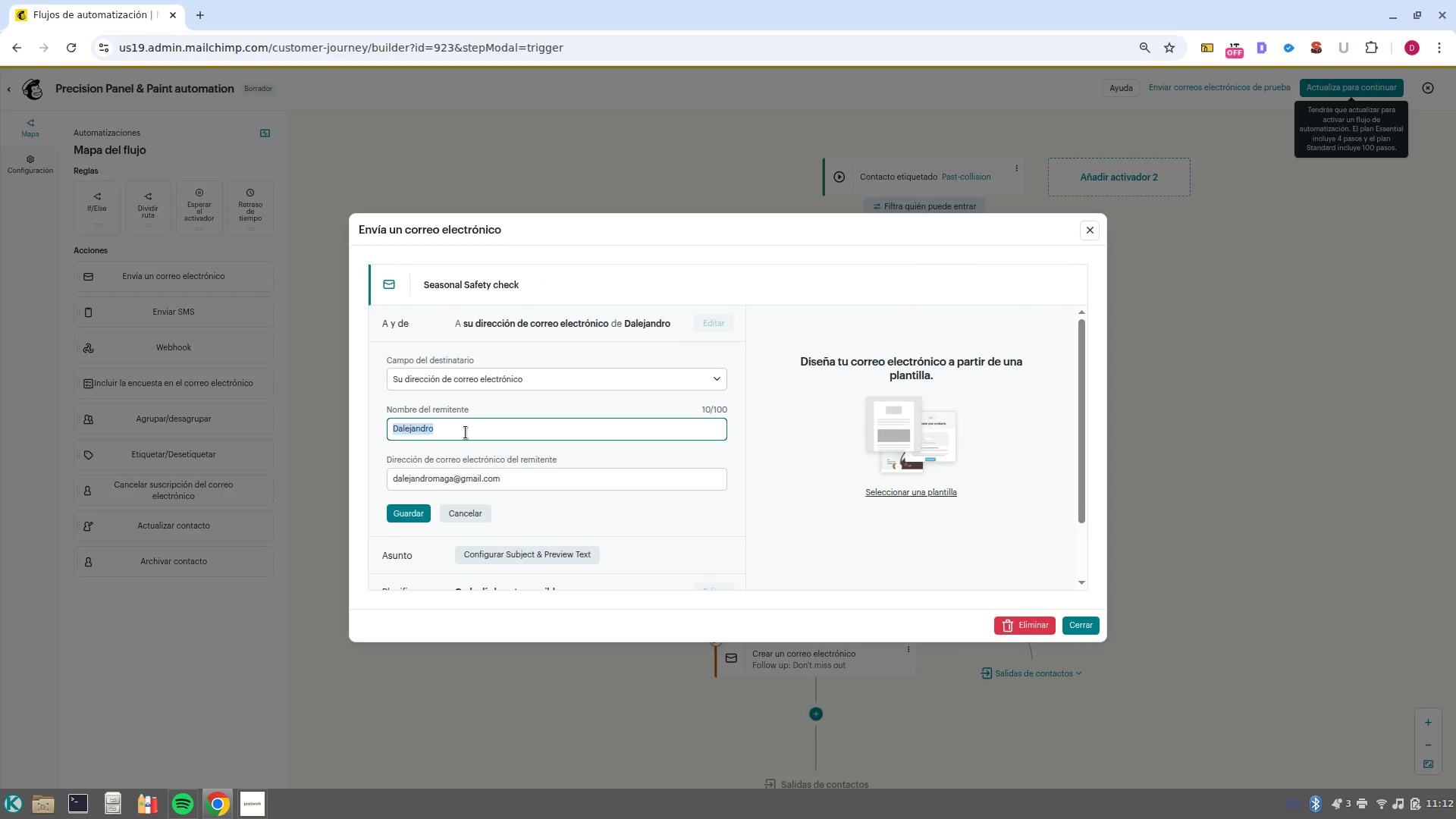 
key(Control+V)
 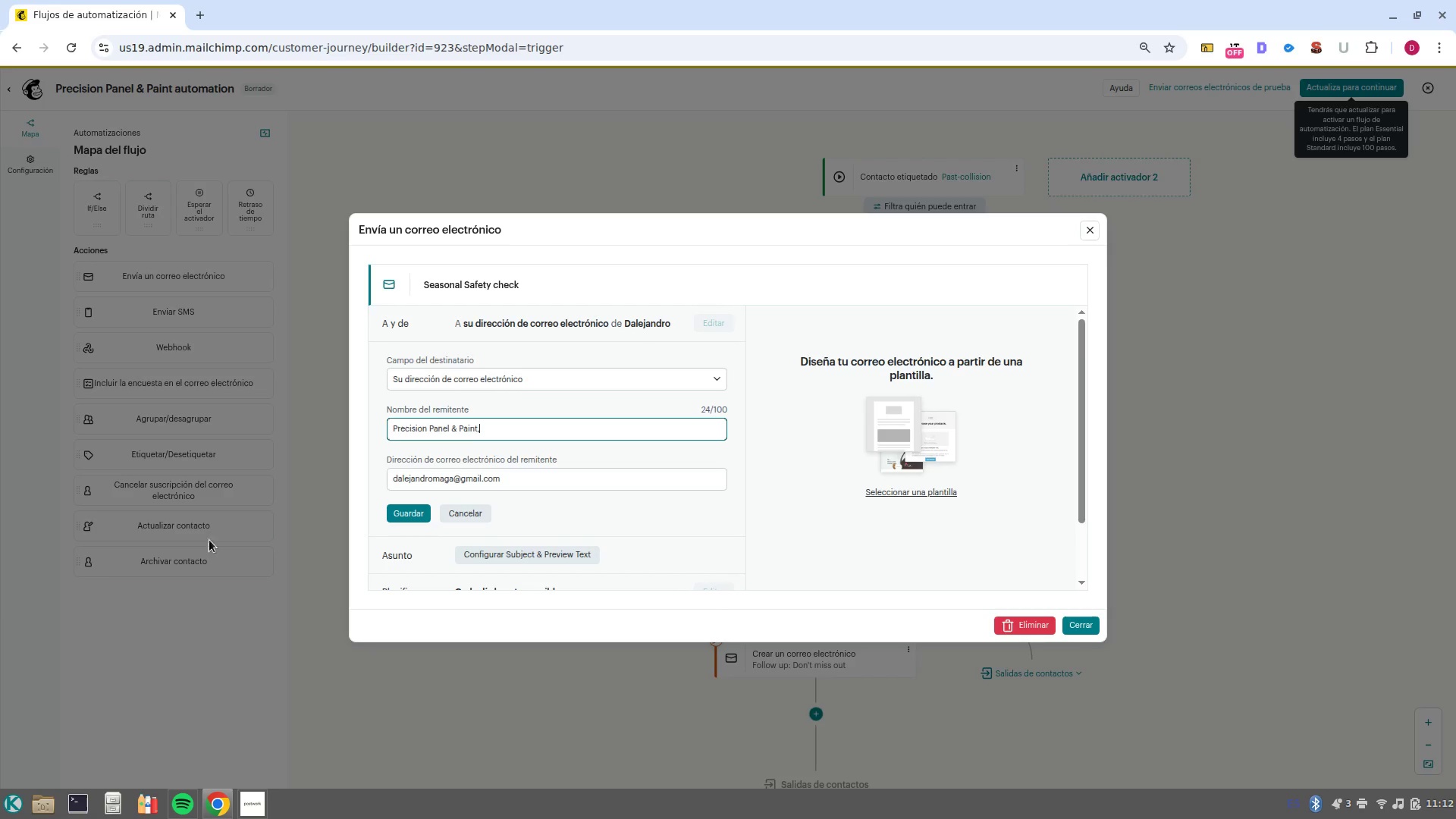 
wait(8.93)
 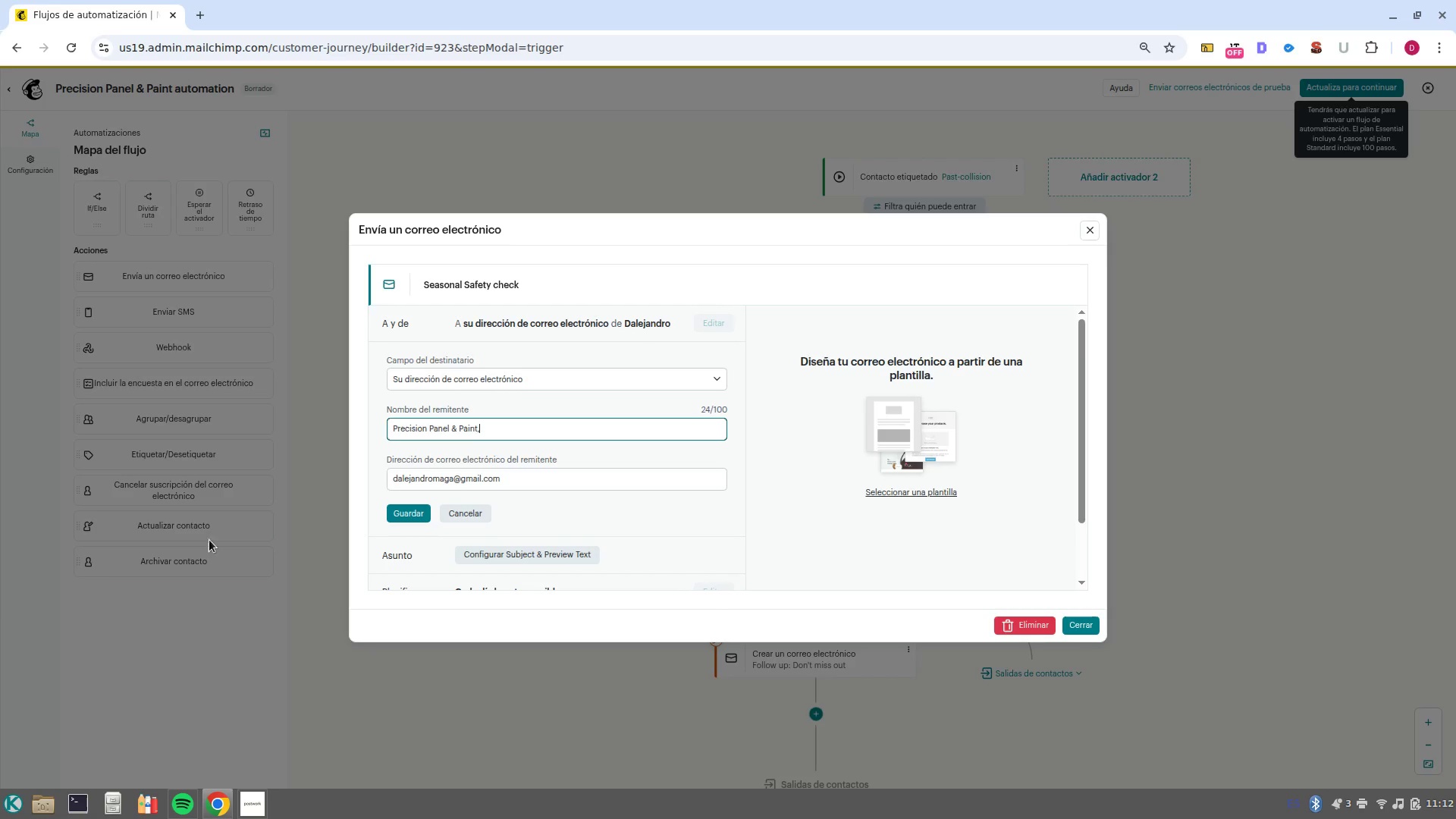 
key(Backspace)
 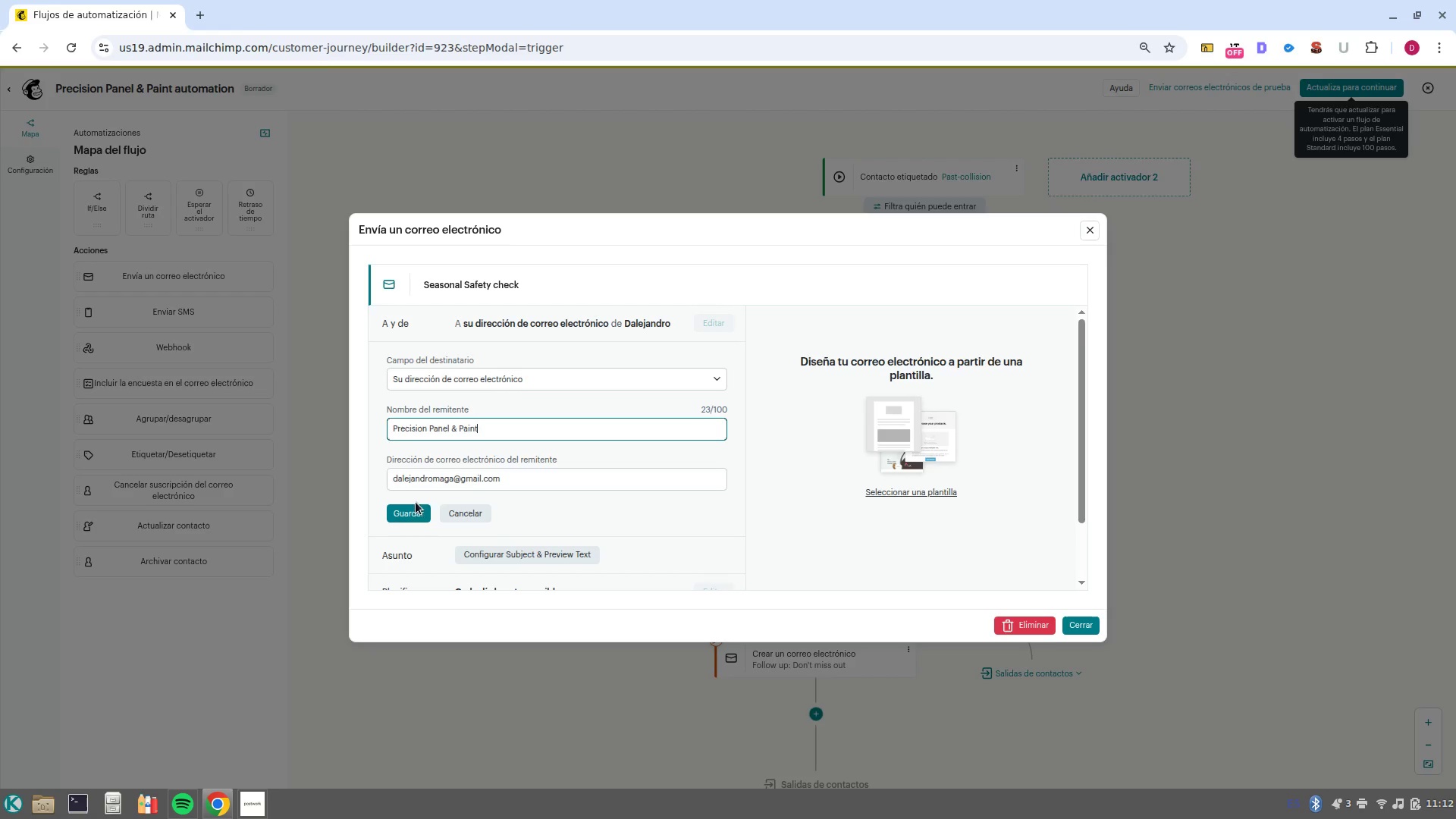 
left_click([397, 521])
 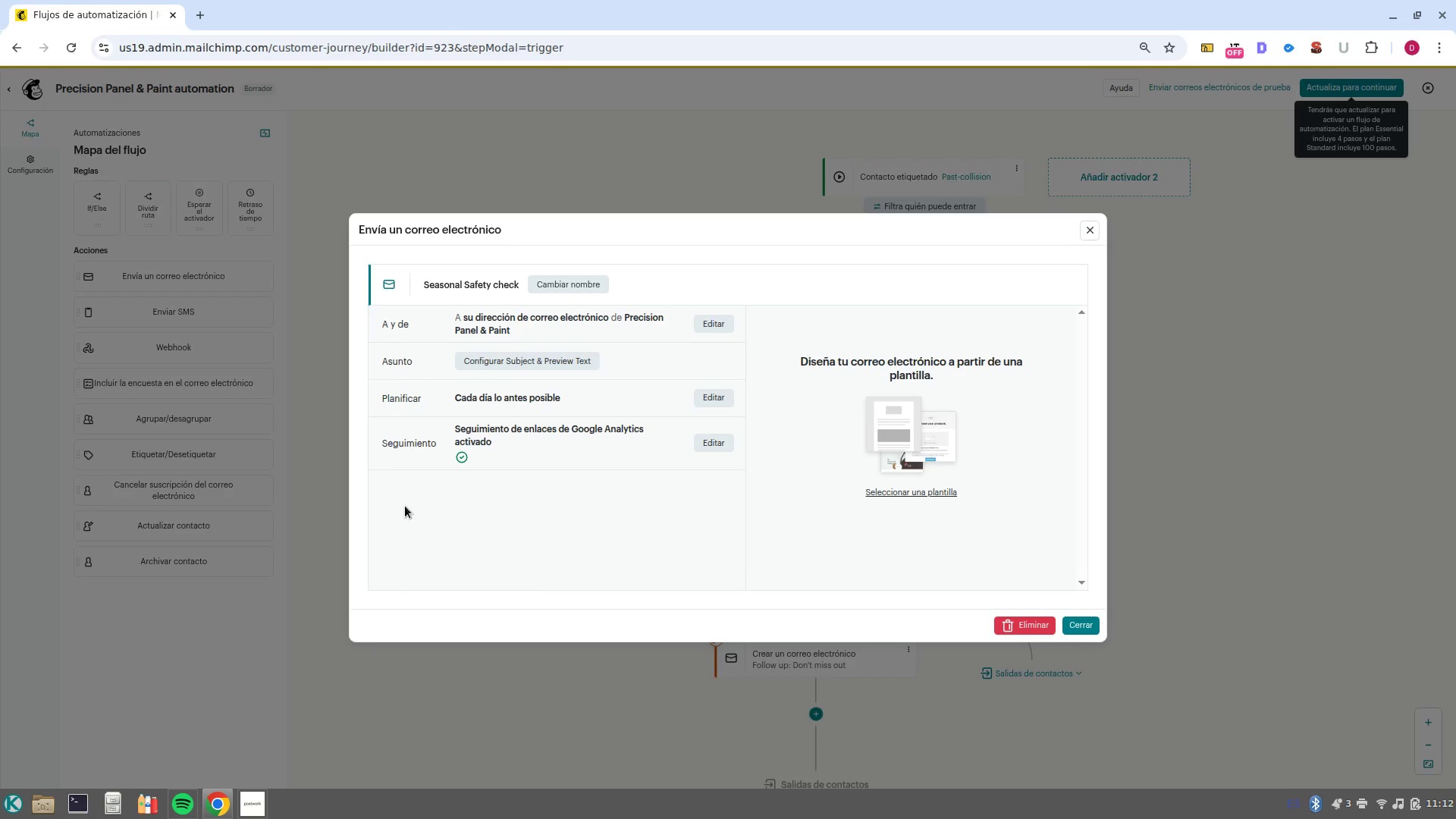 
left_click([531, 353])
 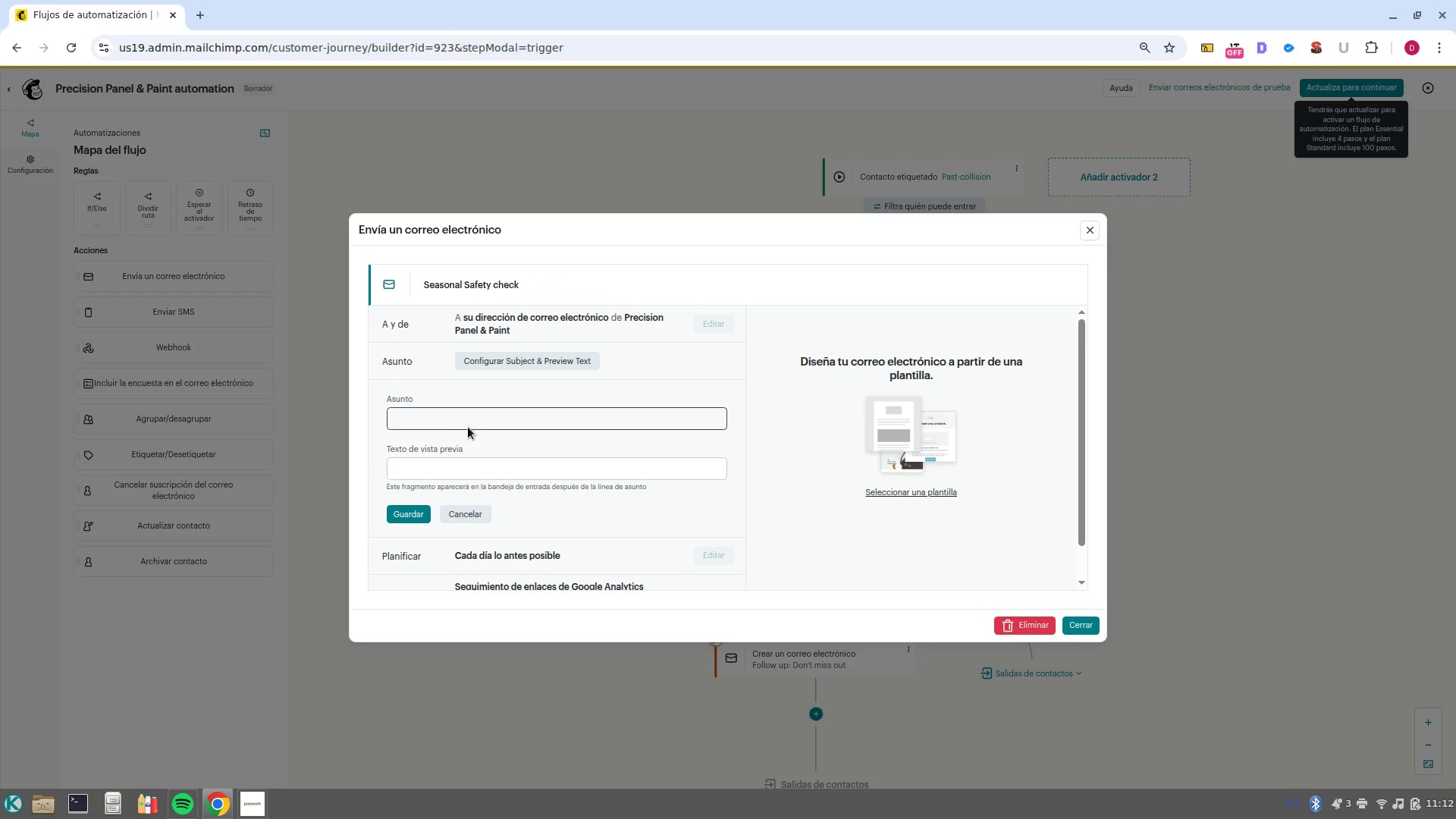 
left_click([470, 422])
 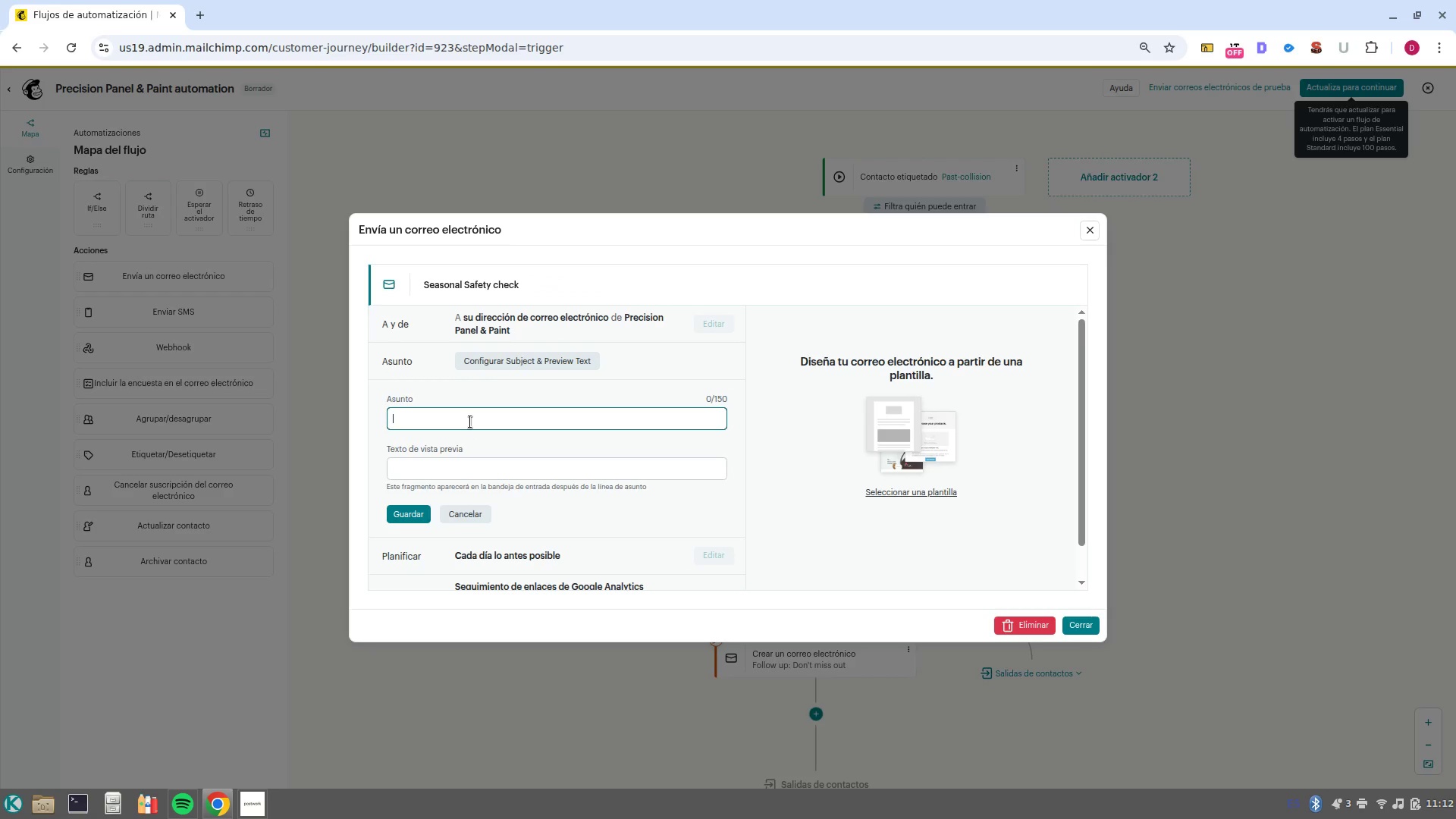 
wait(5.23)
 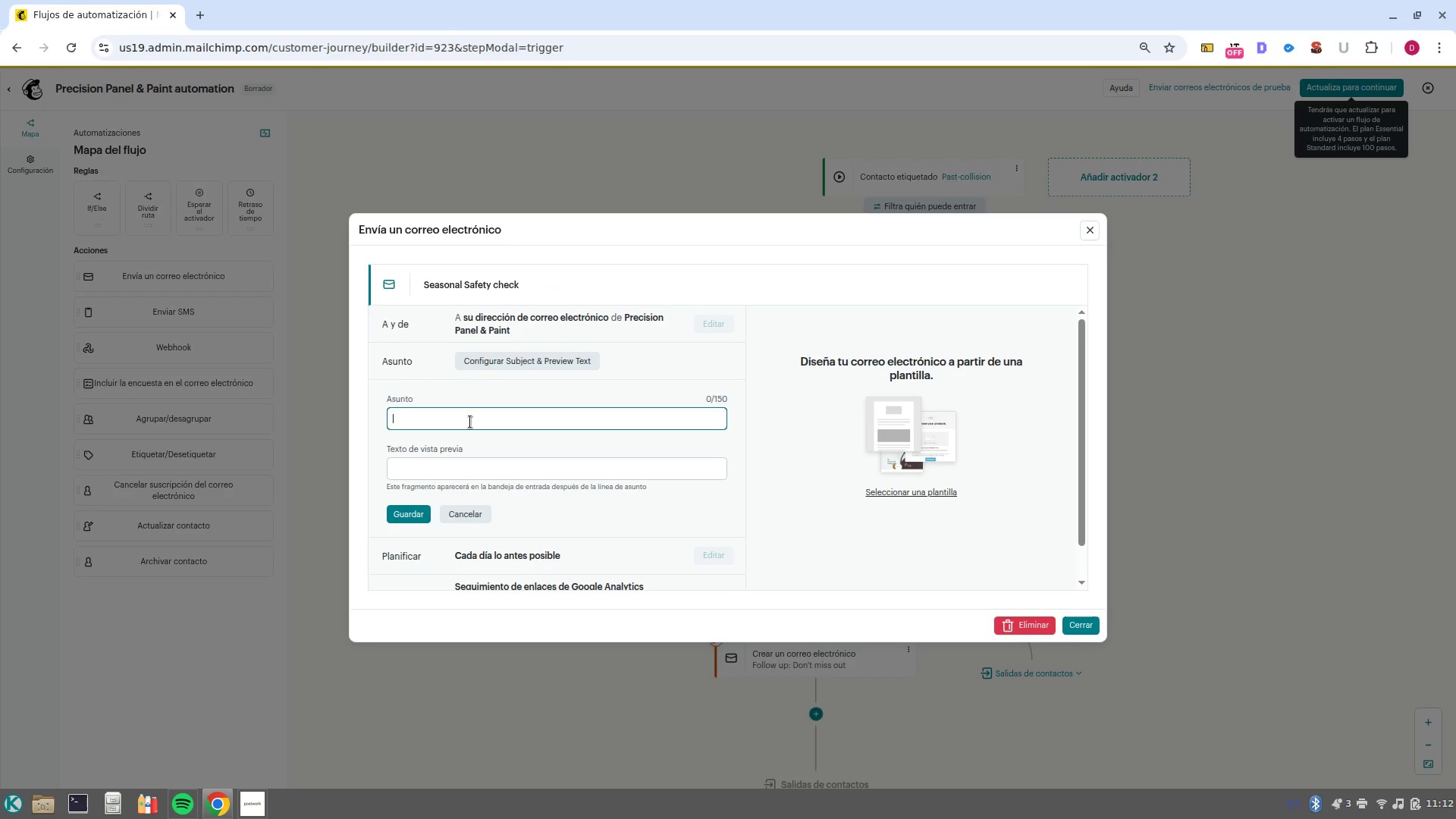 
type(Safety Alet)
key(Backspace)
type(rt> Time for your }1HE)
key(Backspace)
key(Backspace)
type(VEHE?BRAND1})
 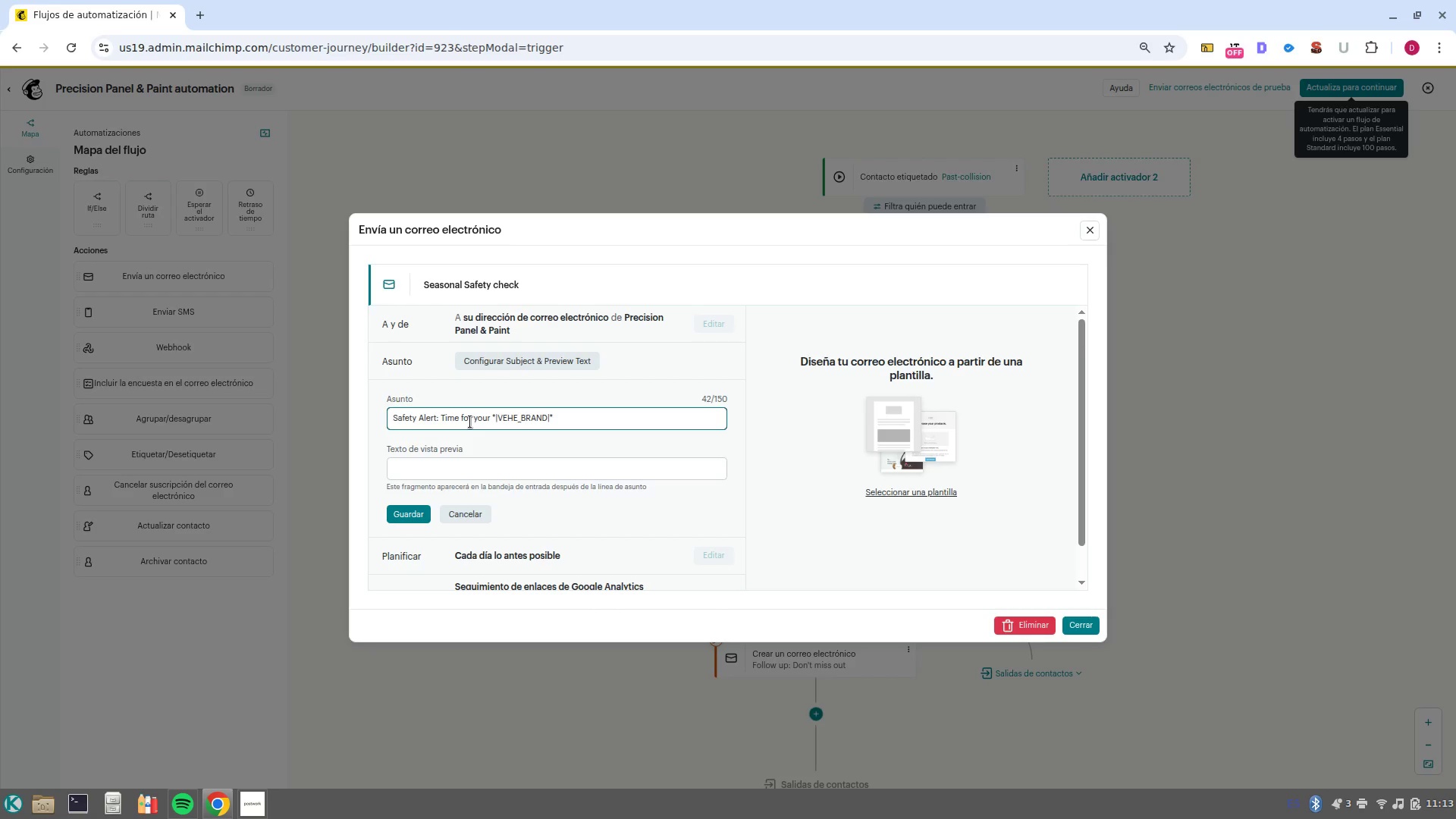 
 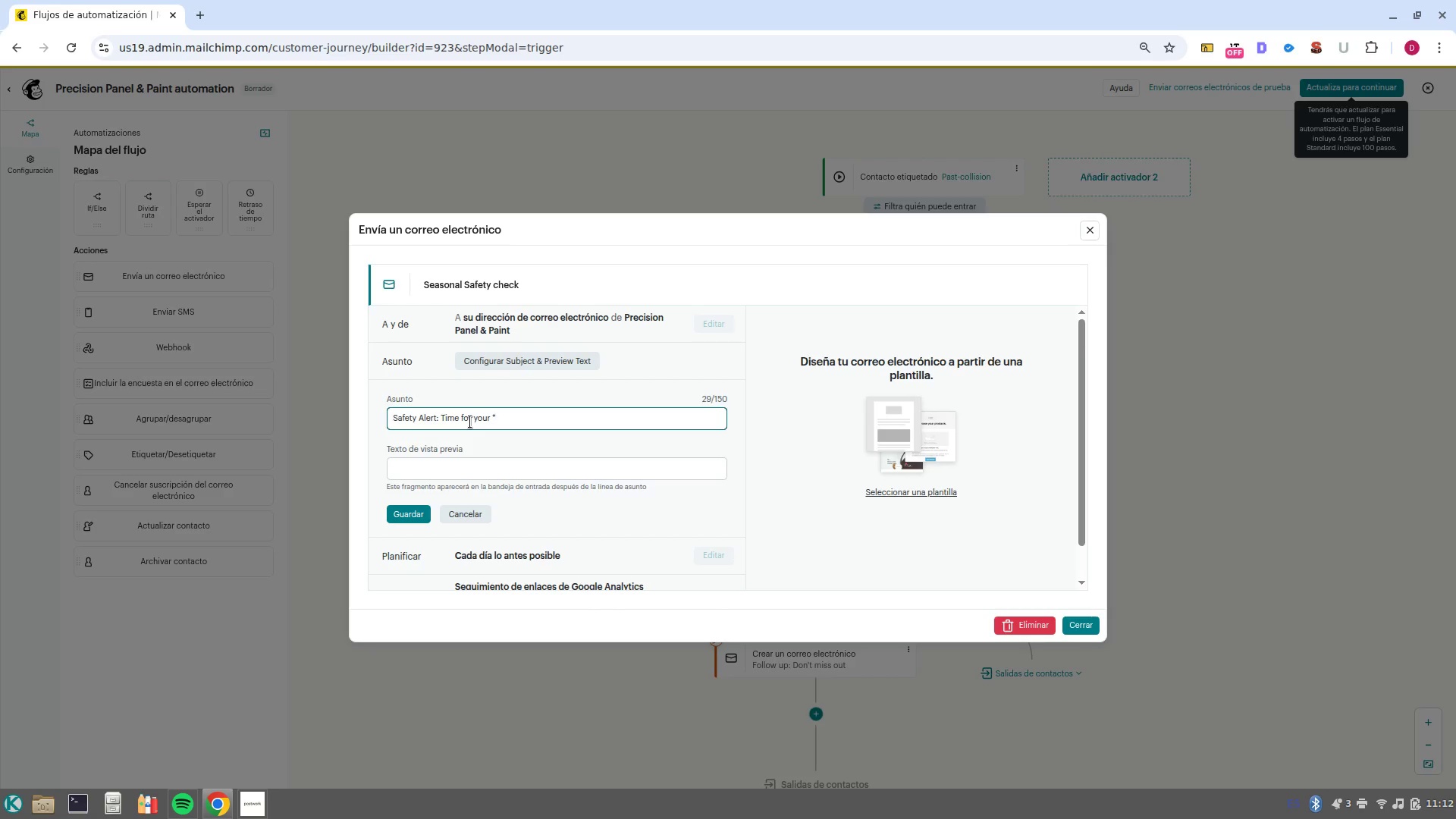 
hold_key(key=AltRight, duration=0.74)
 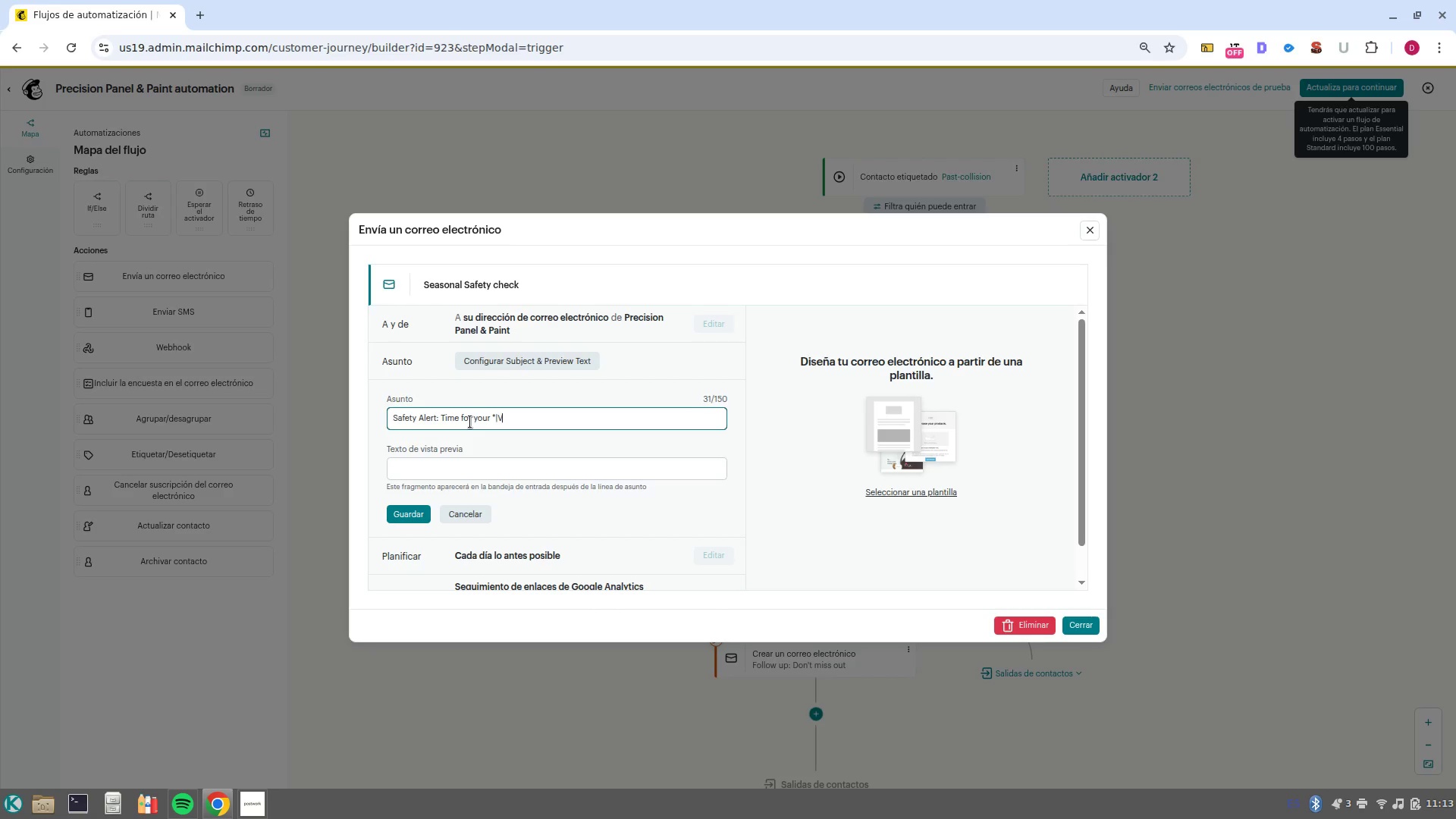 
hold_key(key=AltRight, duration=0.91)
 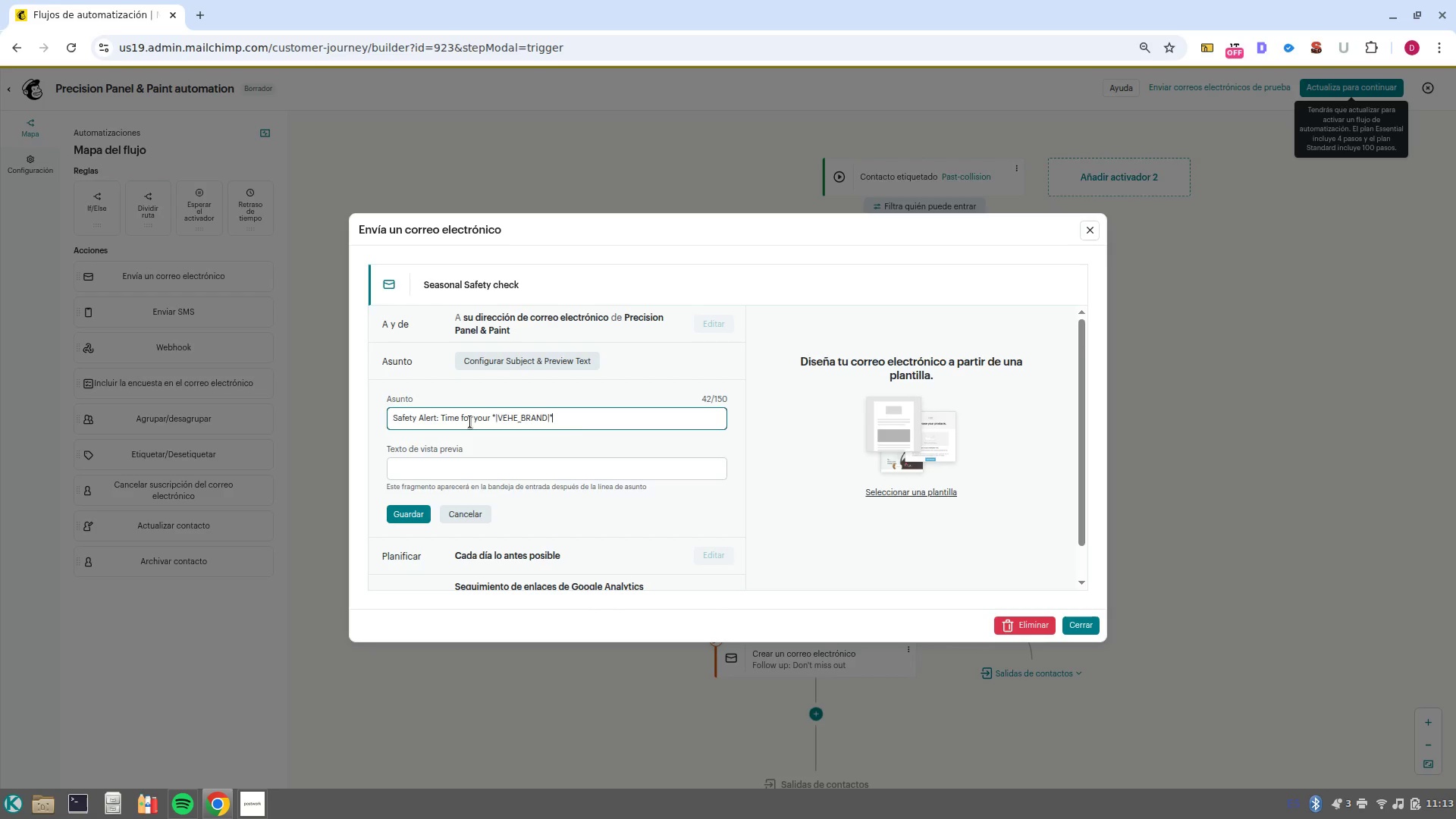 
left_click([515, 418])
 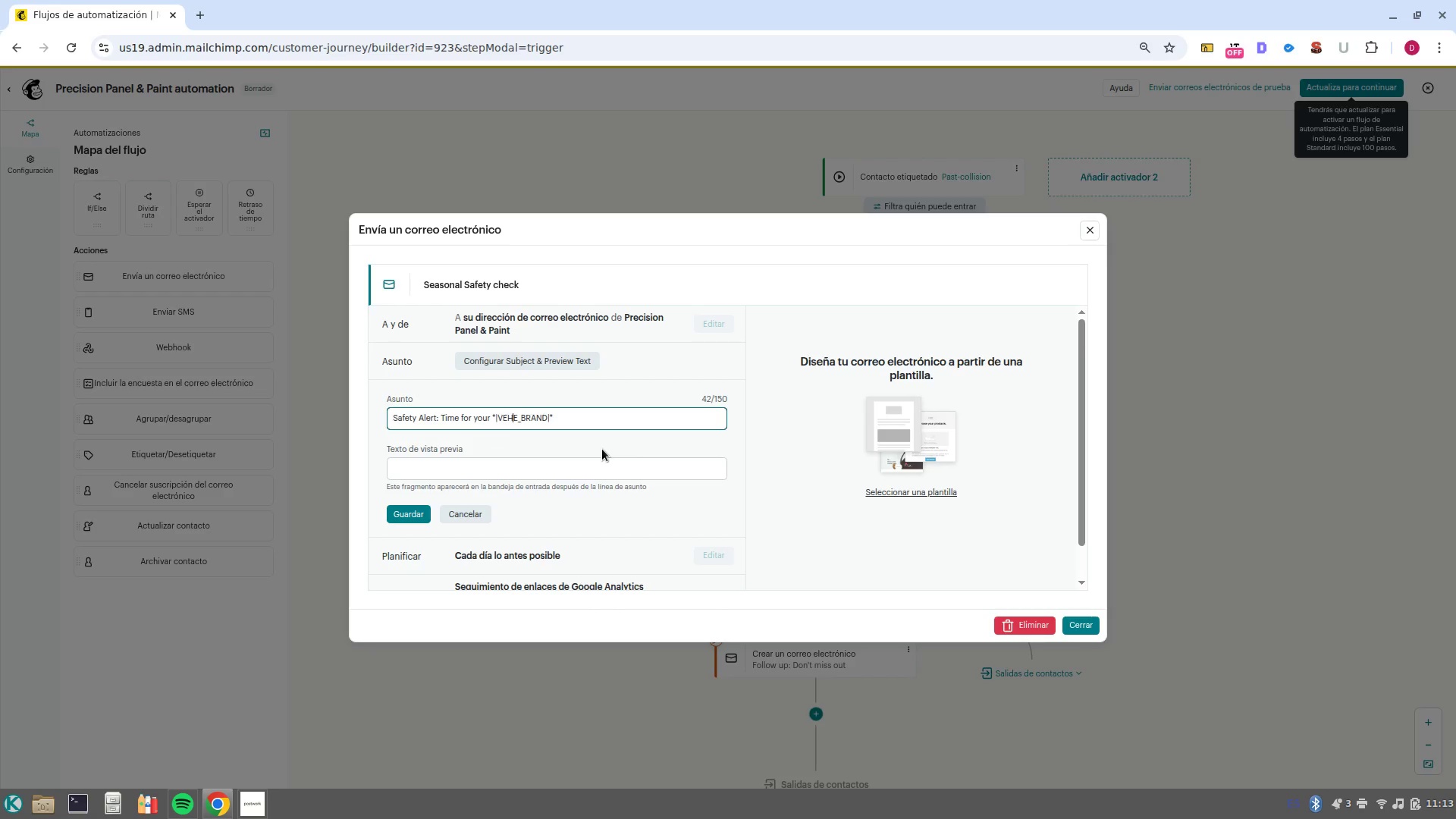 
key(Backspace)
 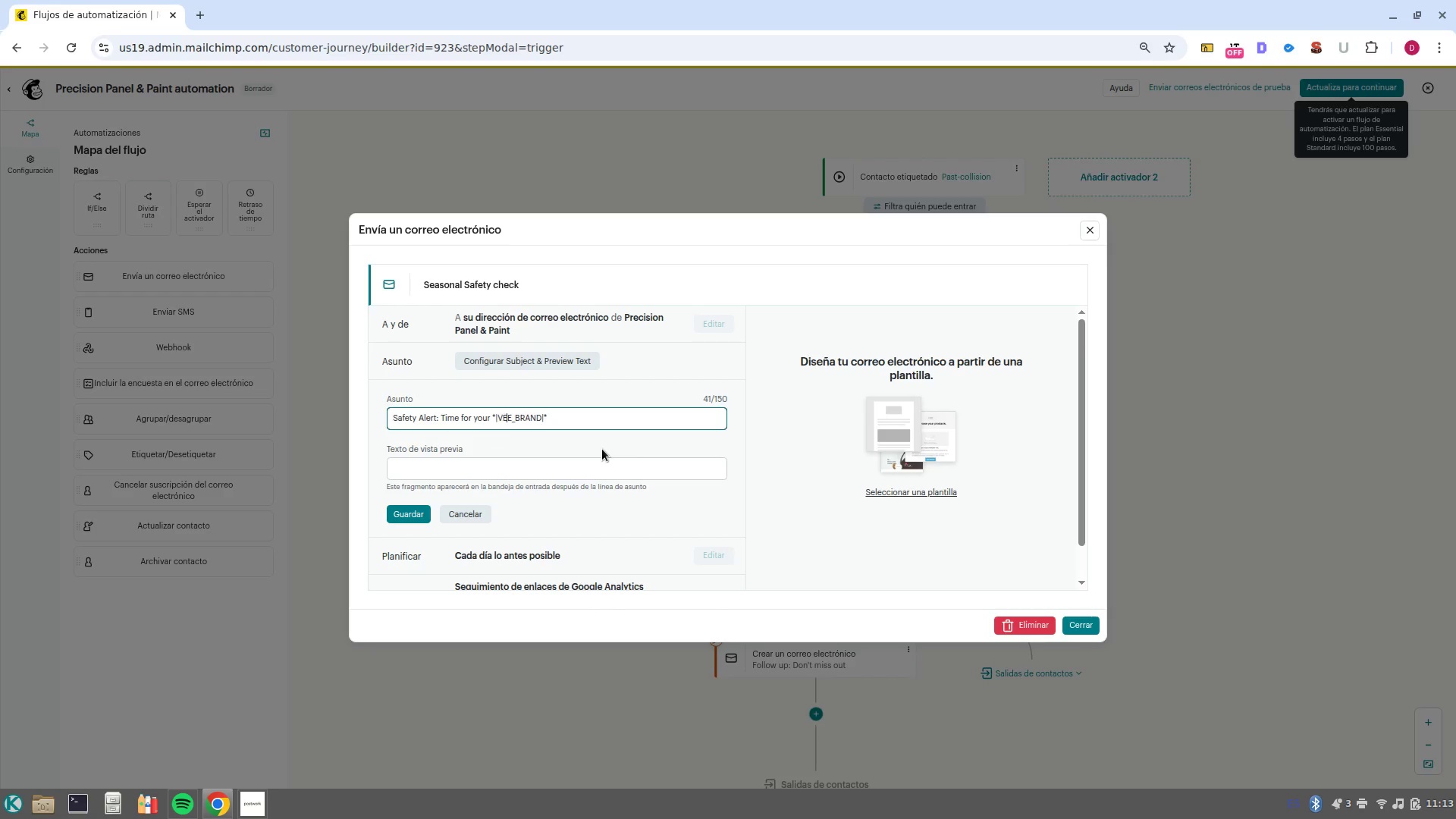 
key(ArrowRight)
 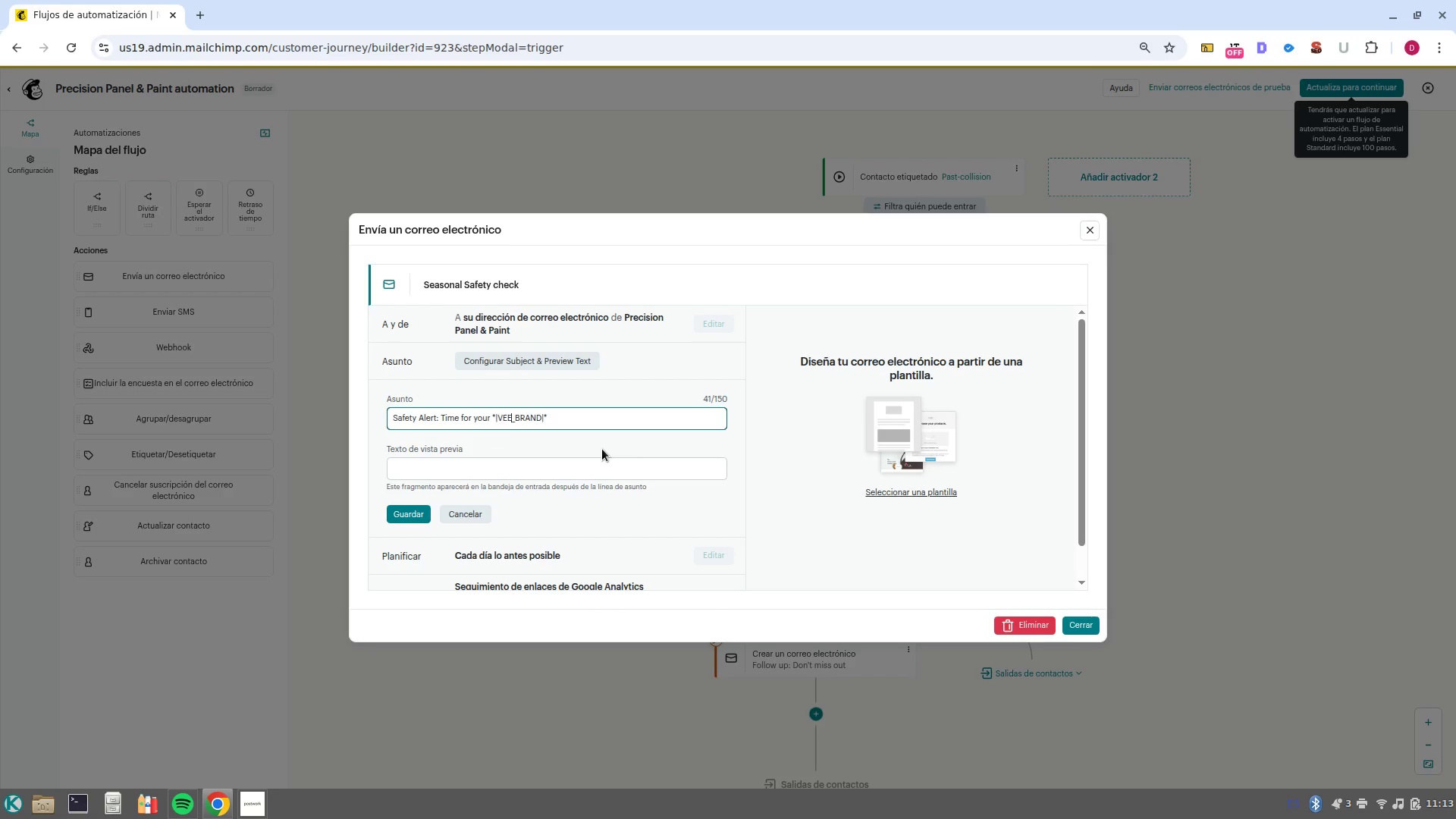 
key(Backspace)
 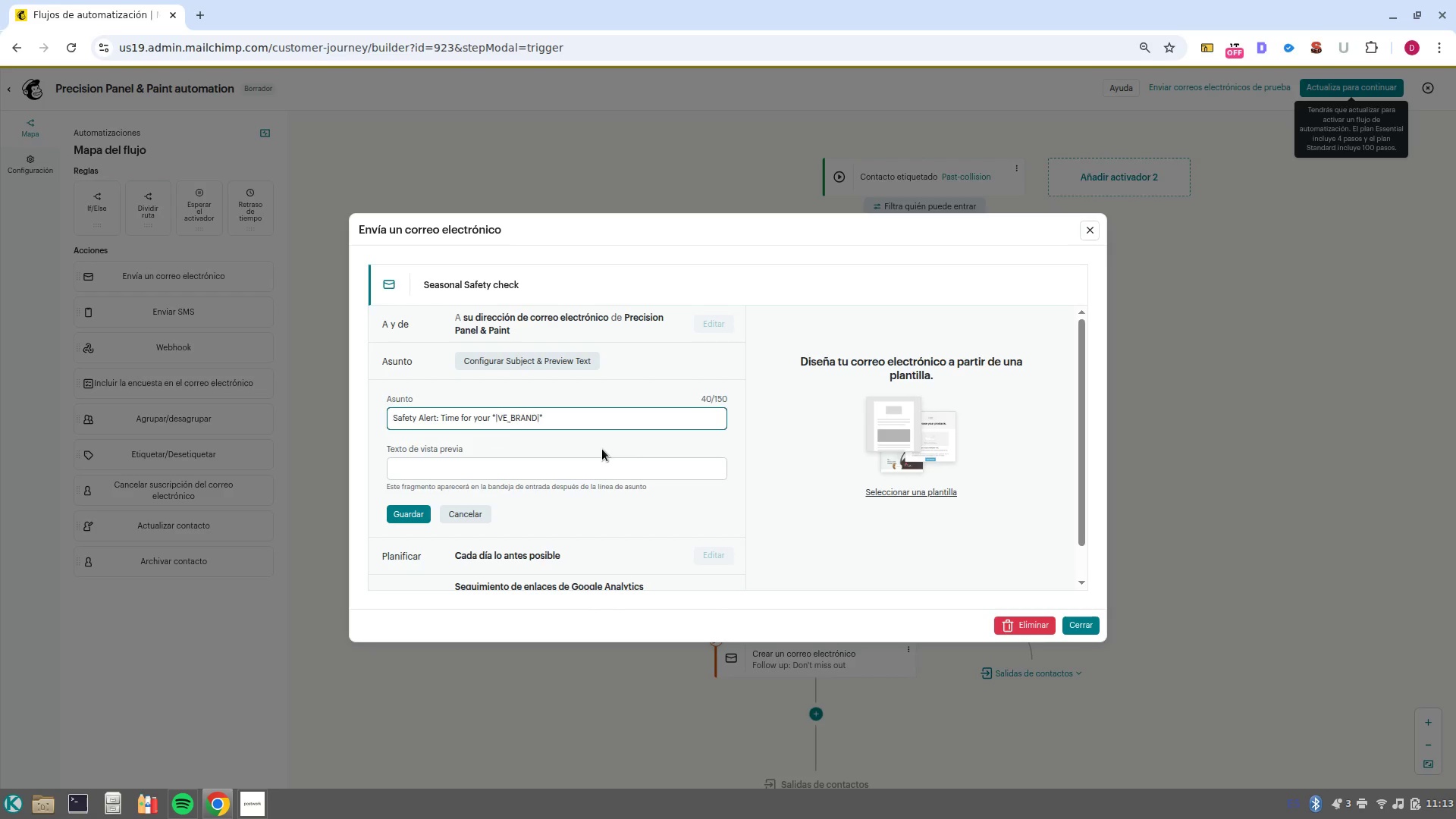 
key(H)
 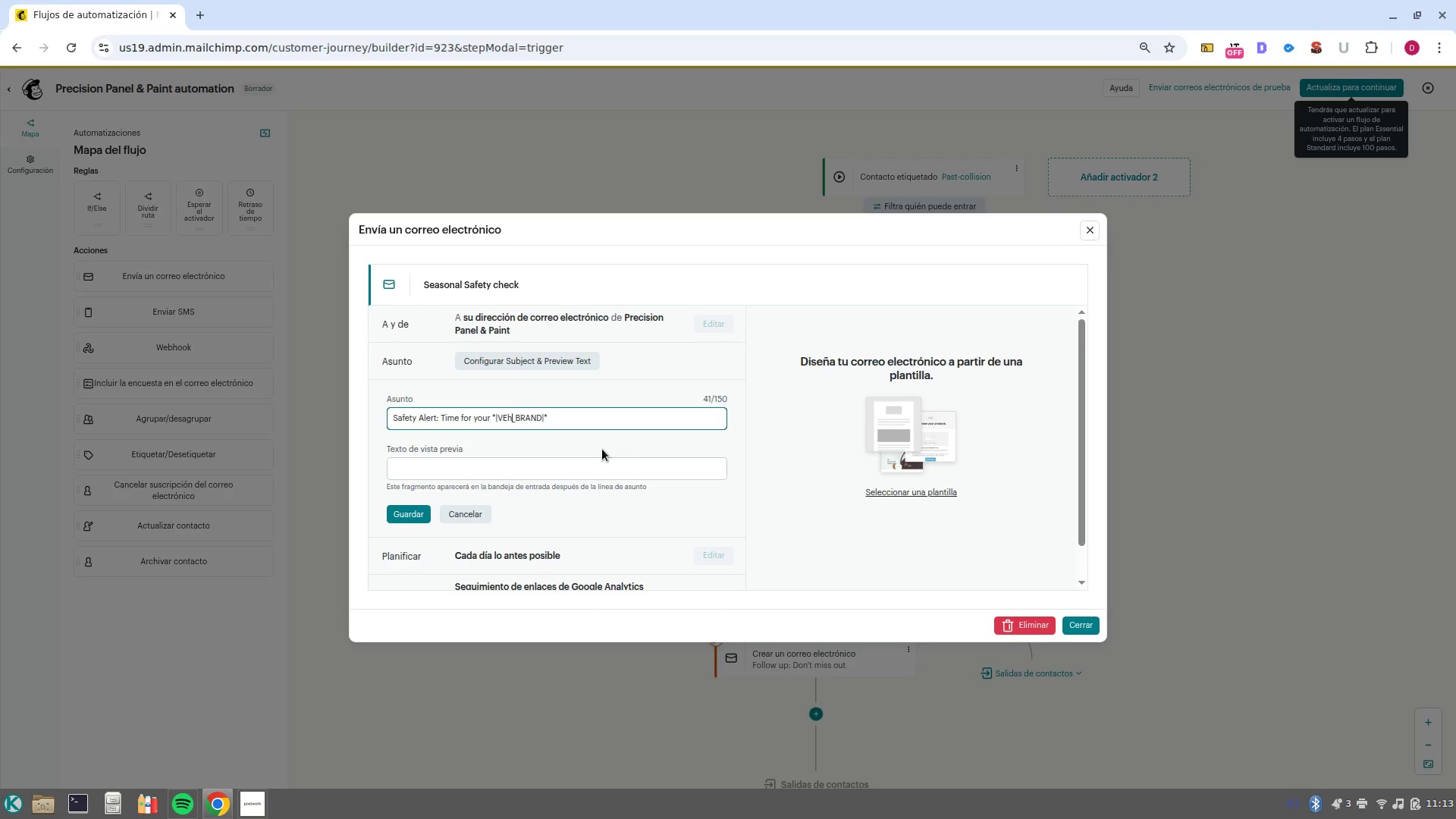 
key(Backspace)
 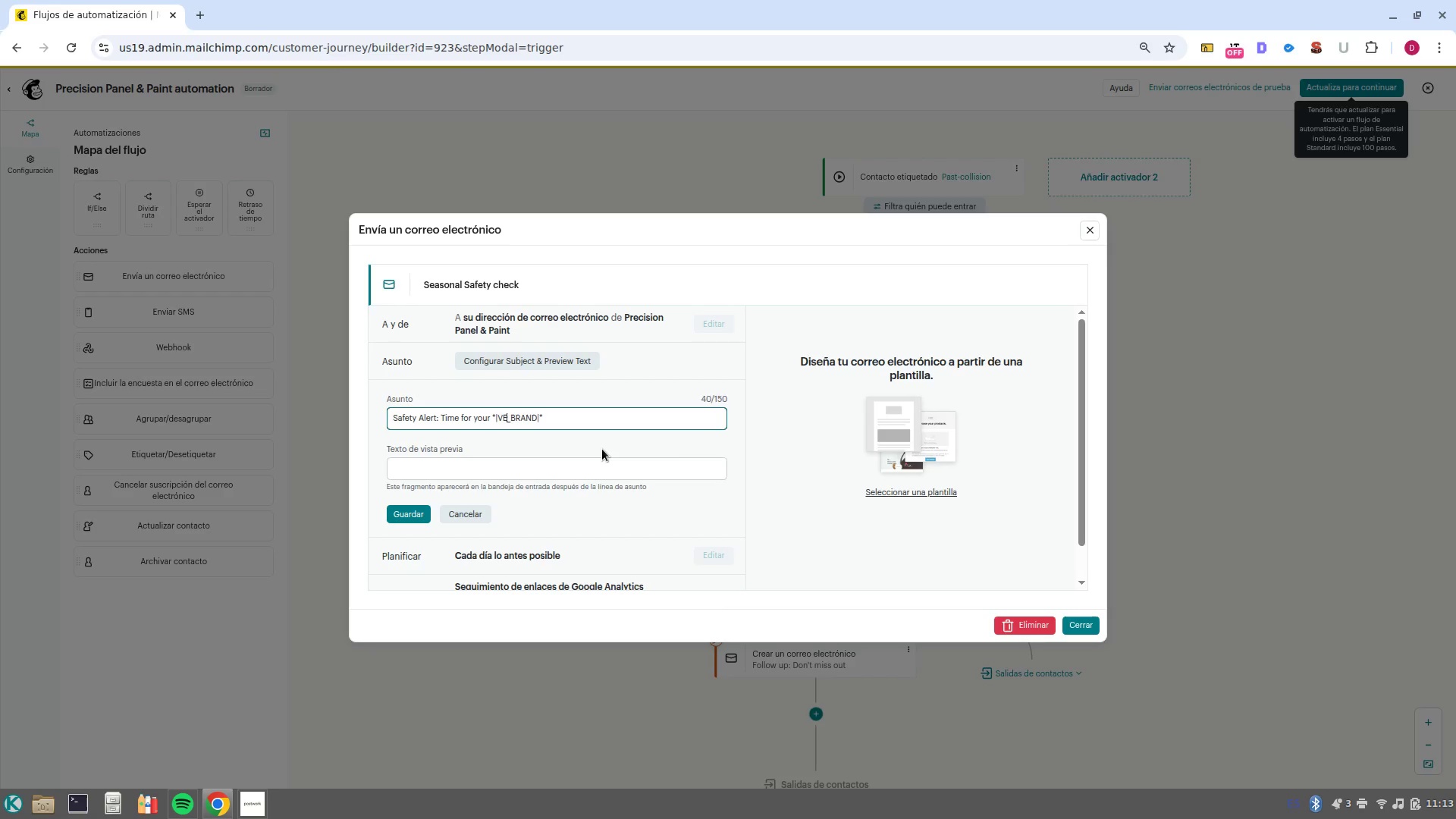 
key(Tab)
 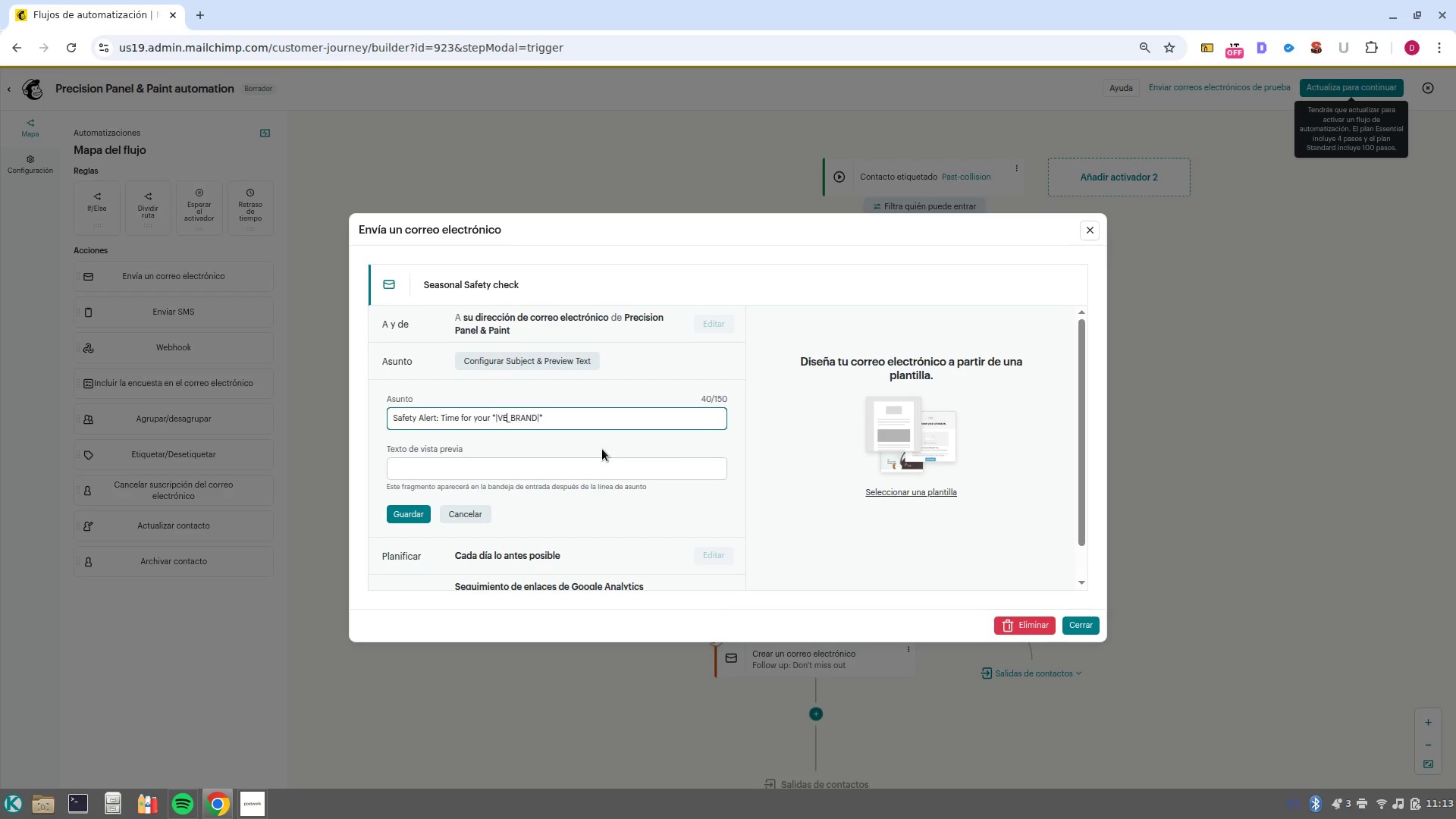 
key(CapsLock)
 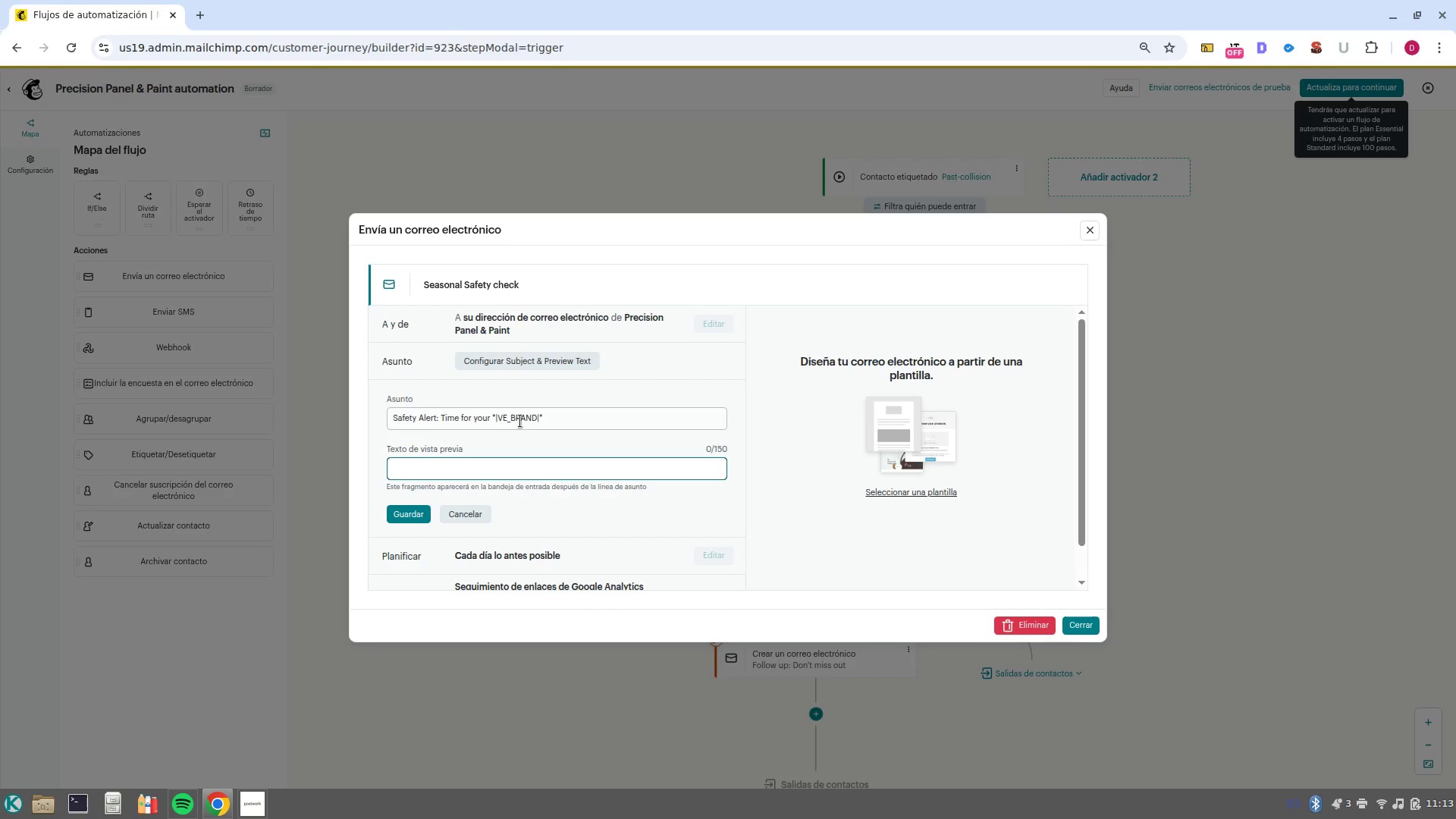 
left_click([507, 419])
 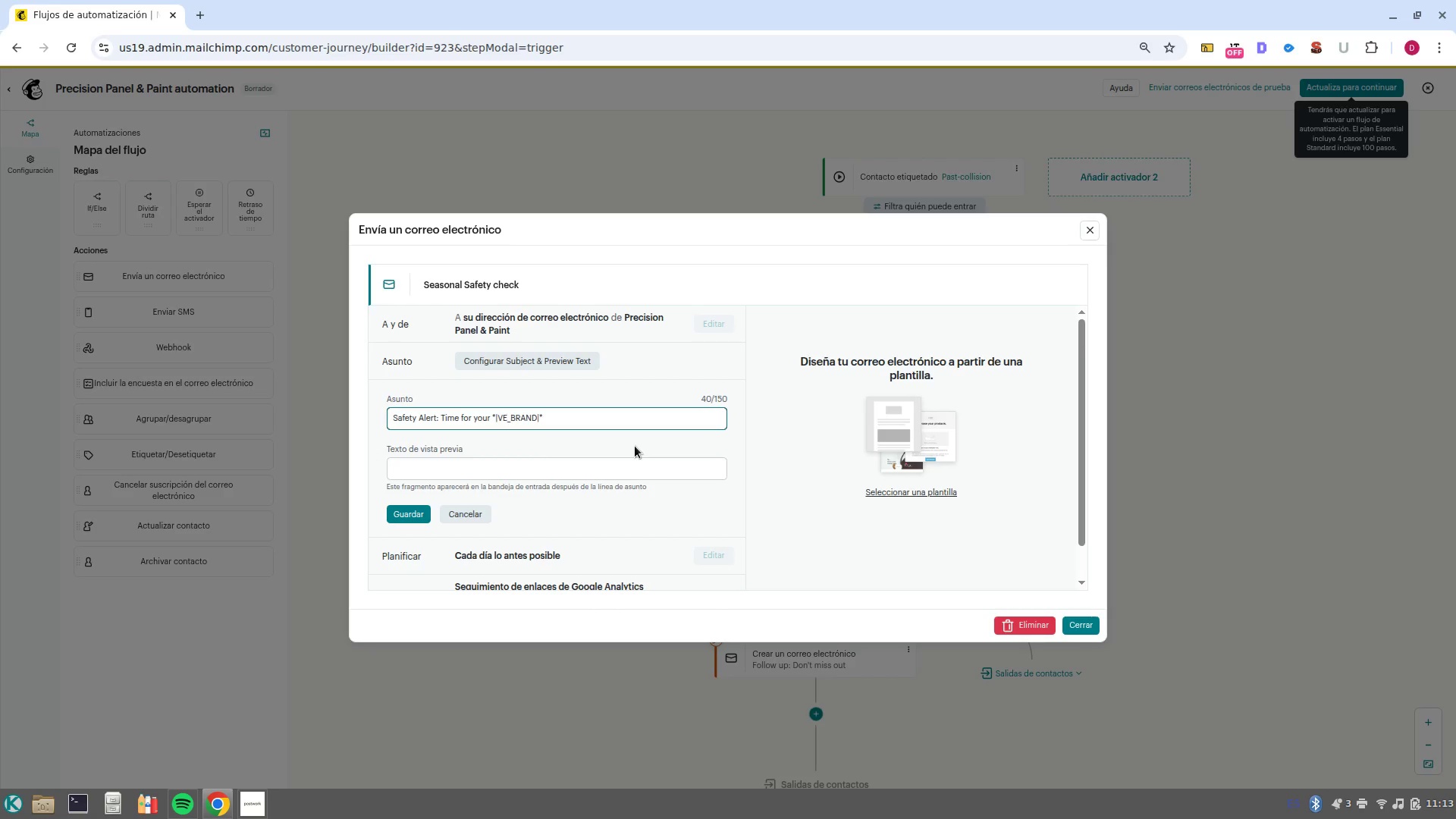 
key(H)
 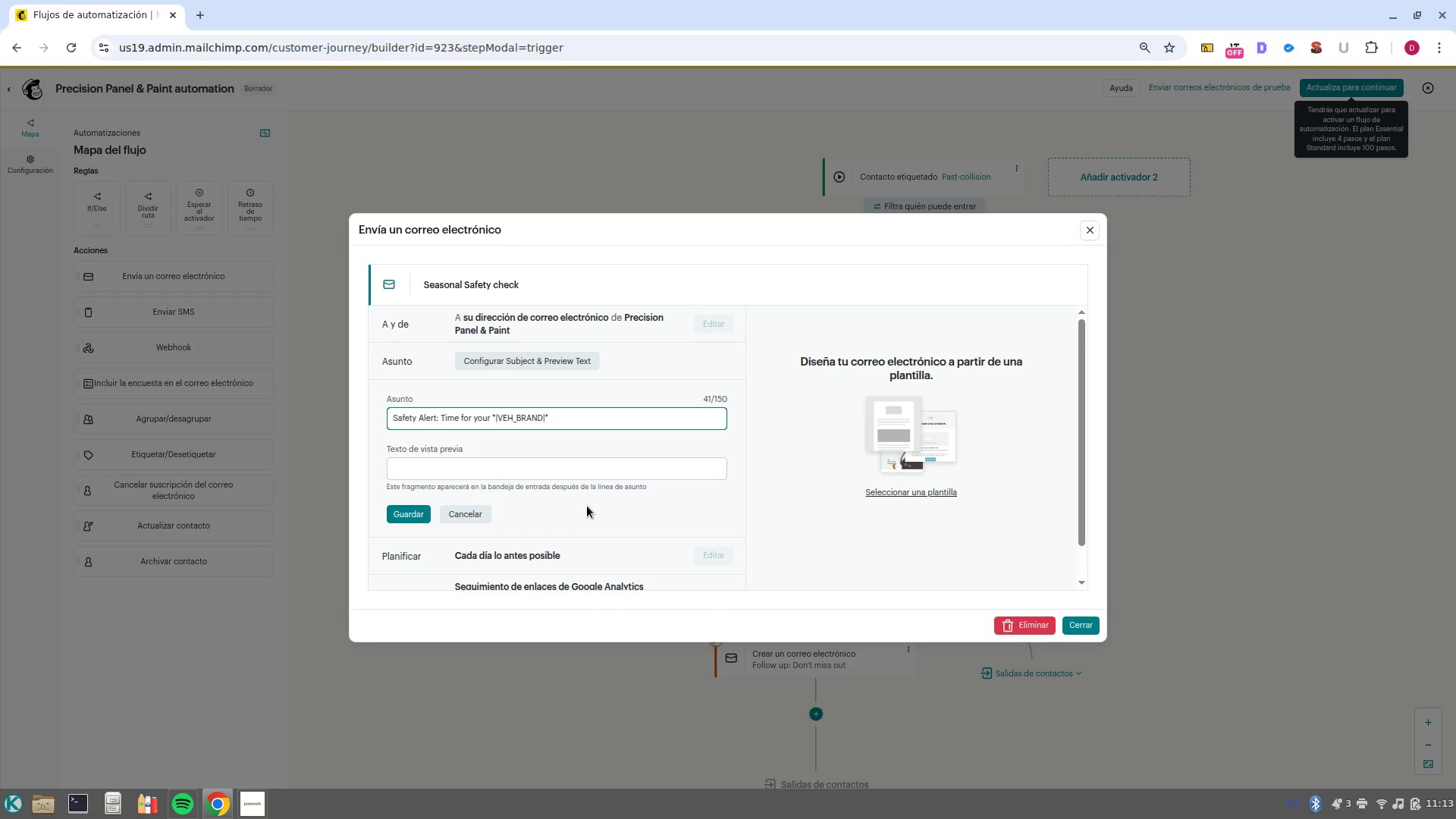 
wait(13.38)
 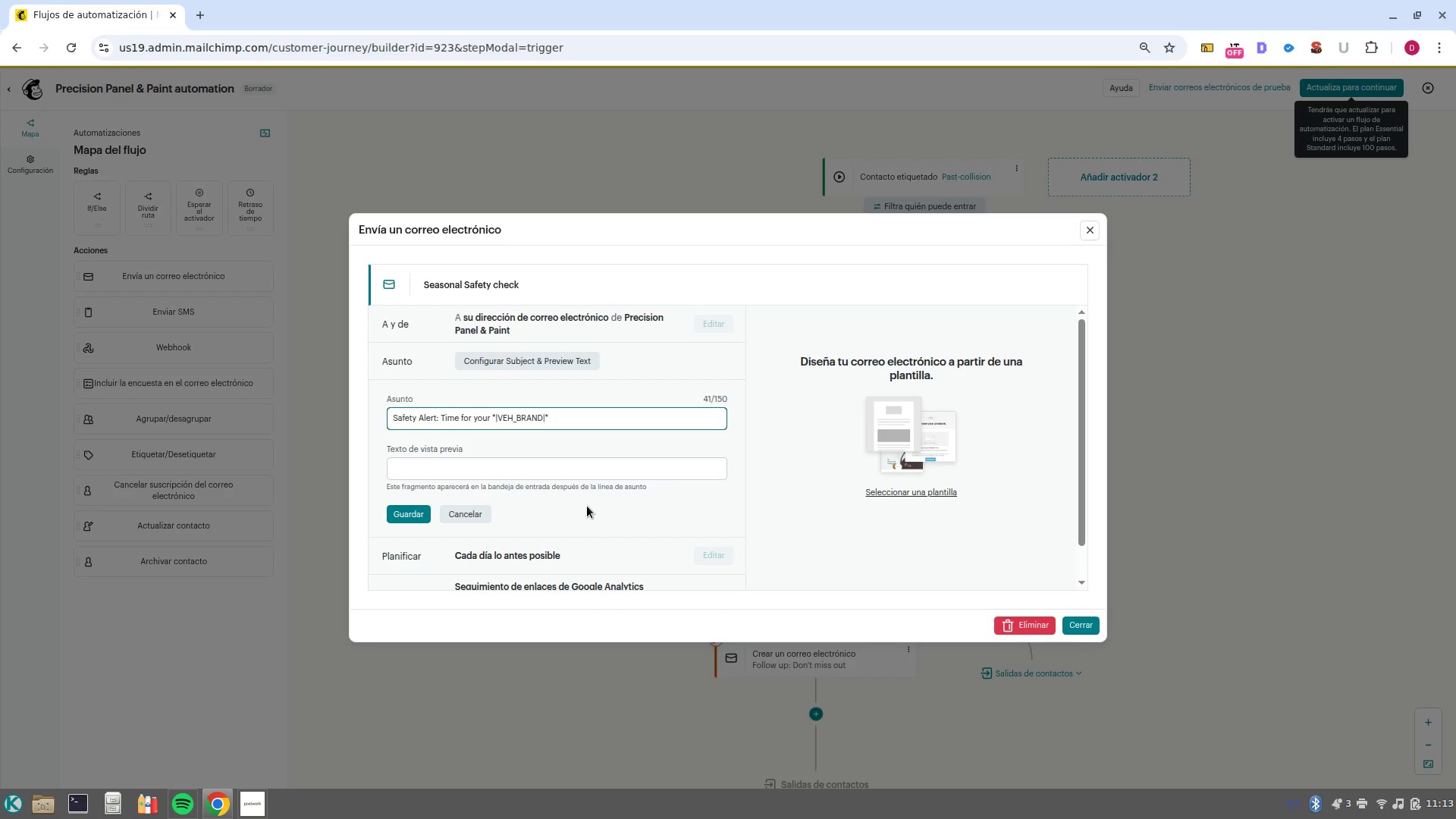 
left_click([424, 515])
 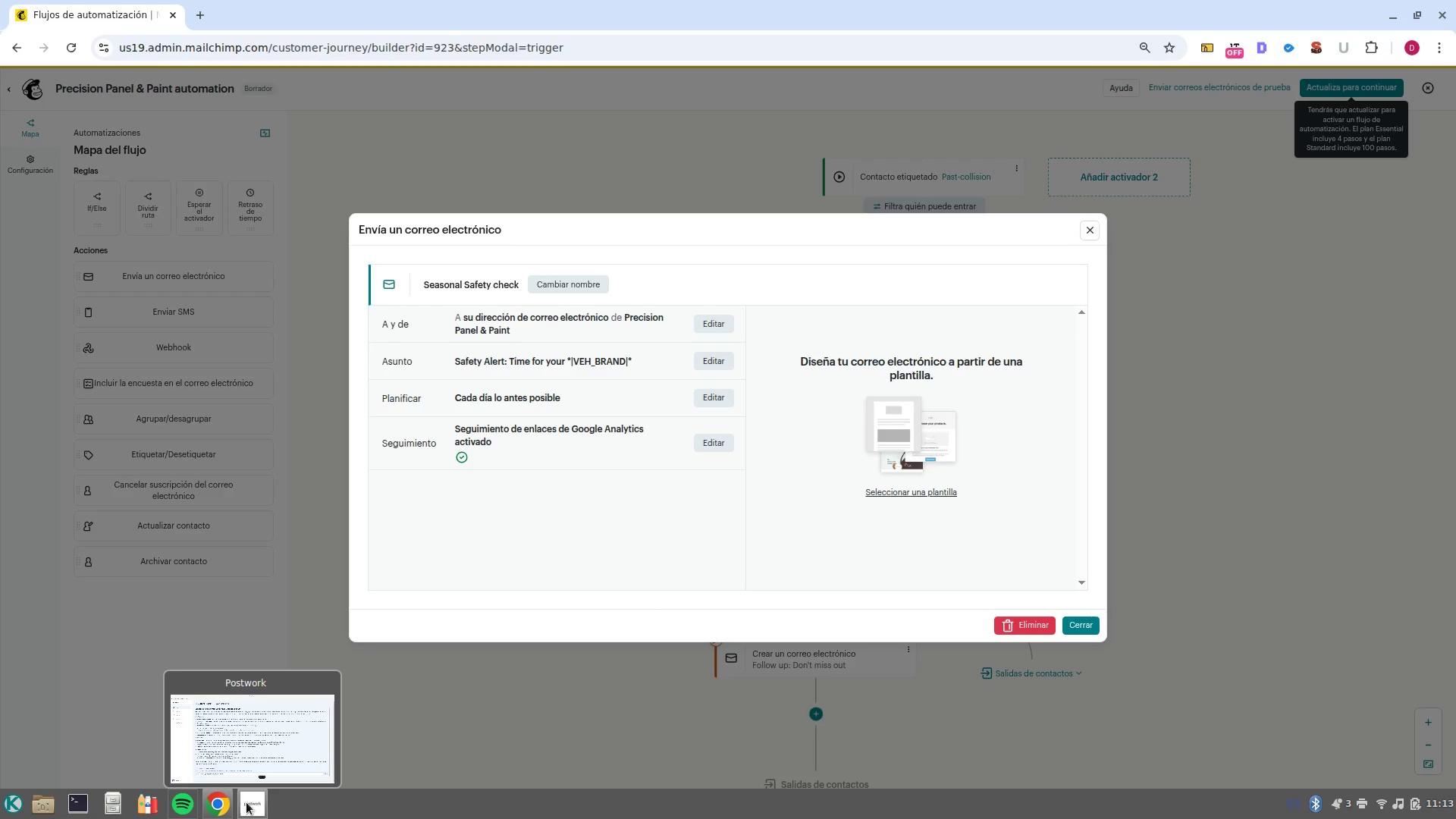 
left_click([256, 748])